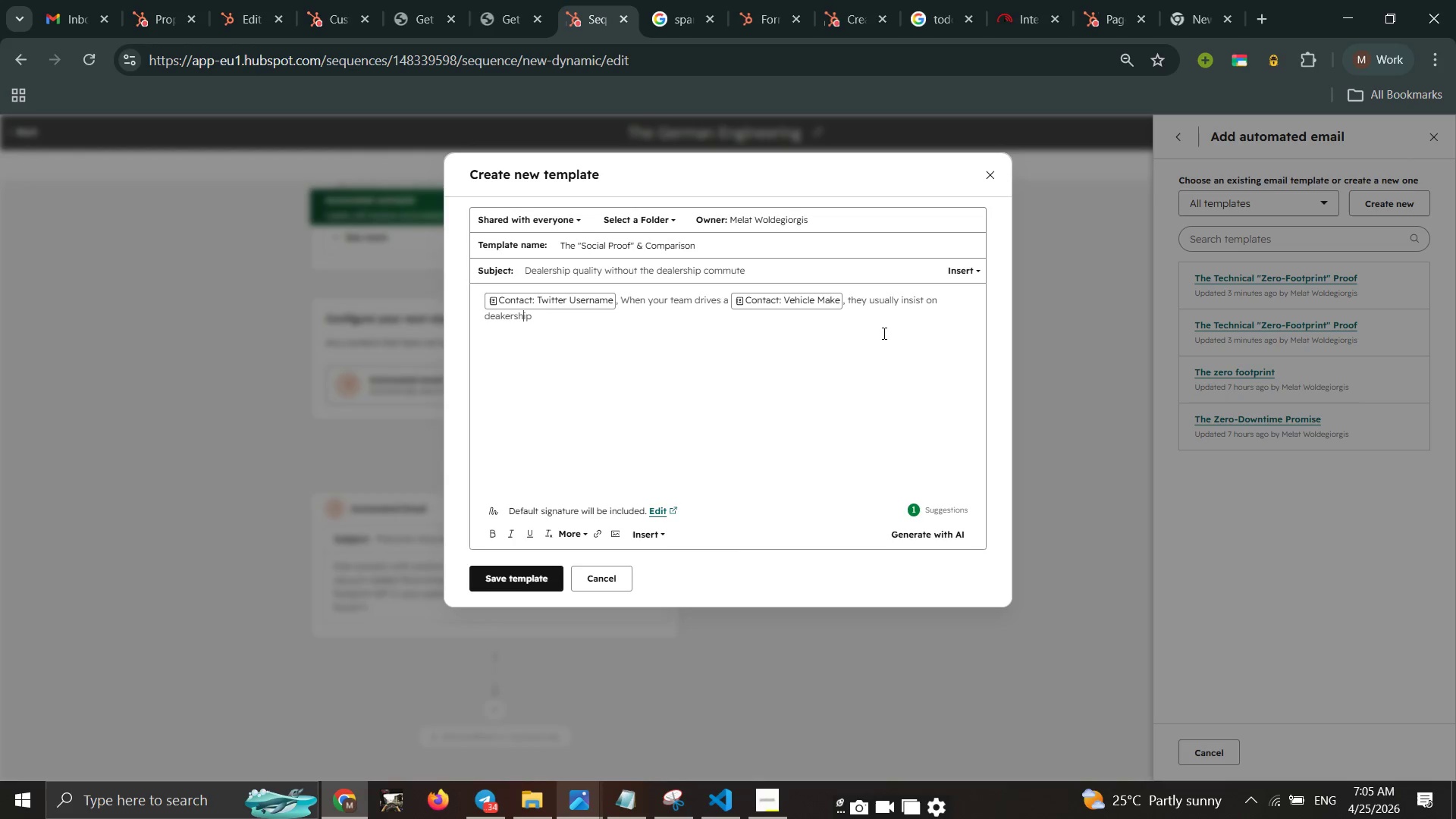 
key(ArrowLeft)
 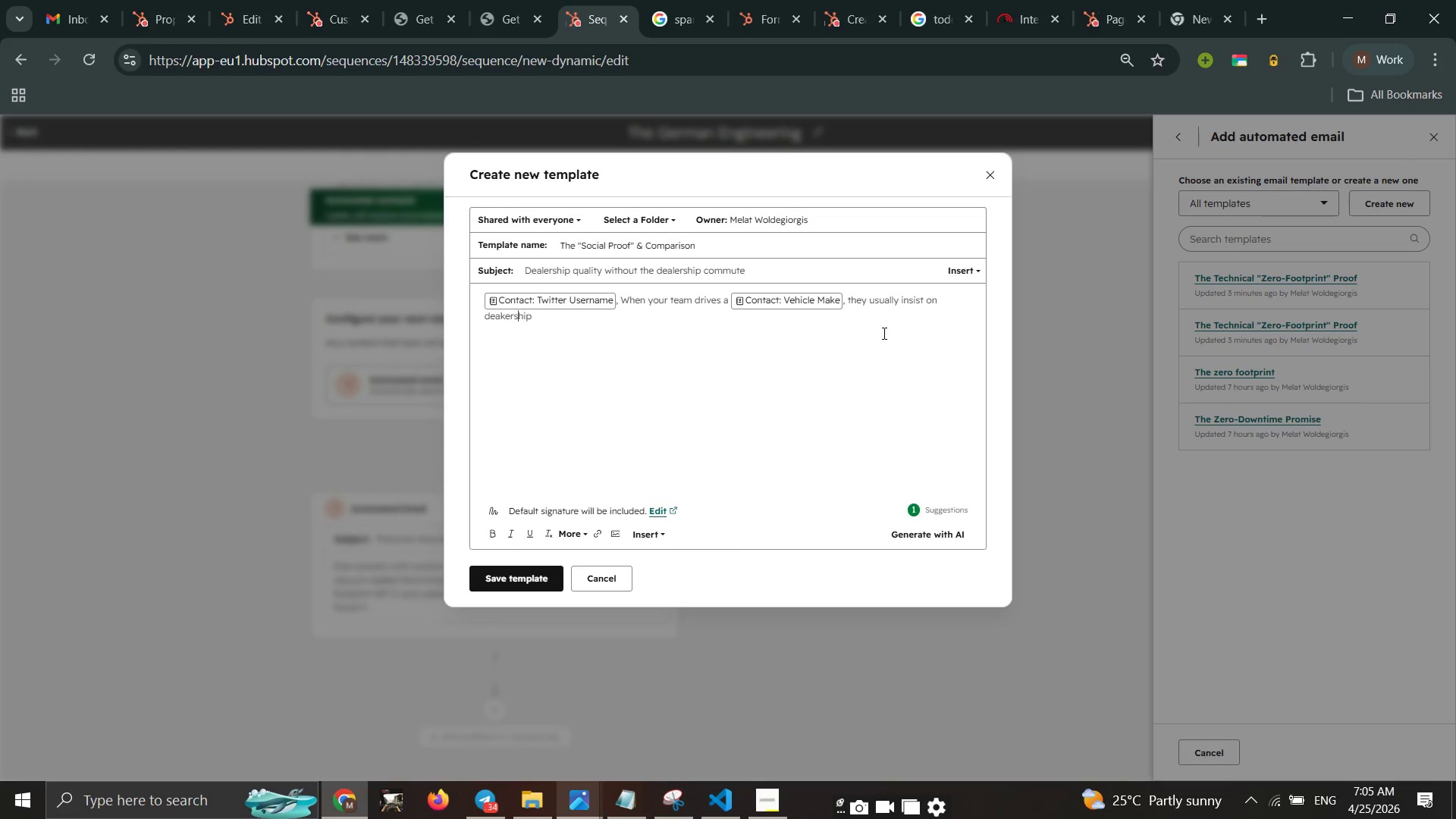 
key(ArrowLeft)
 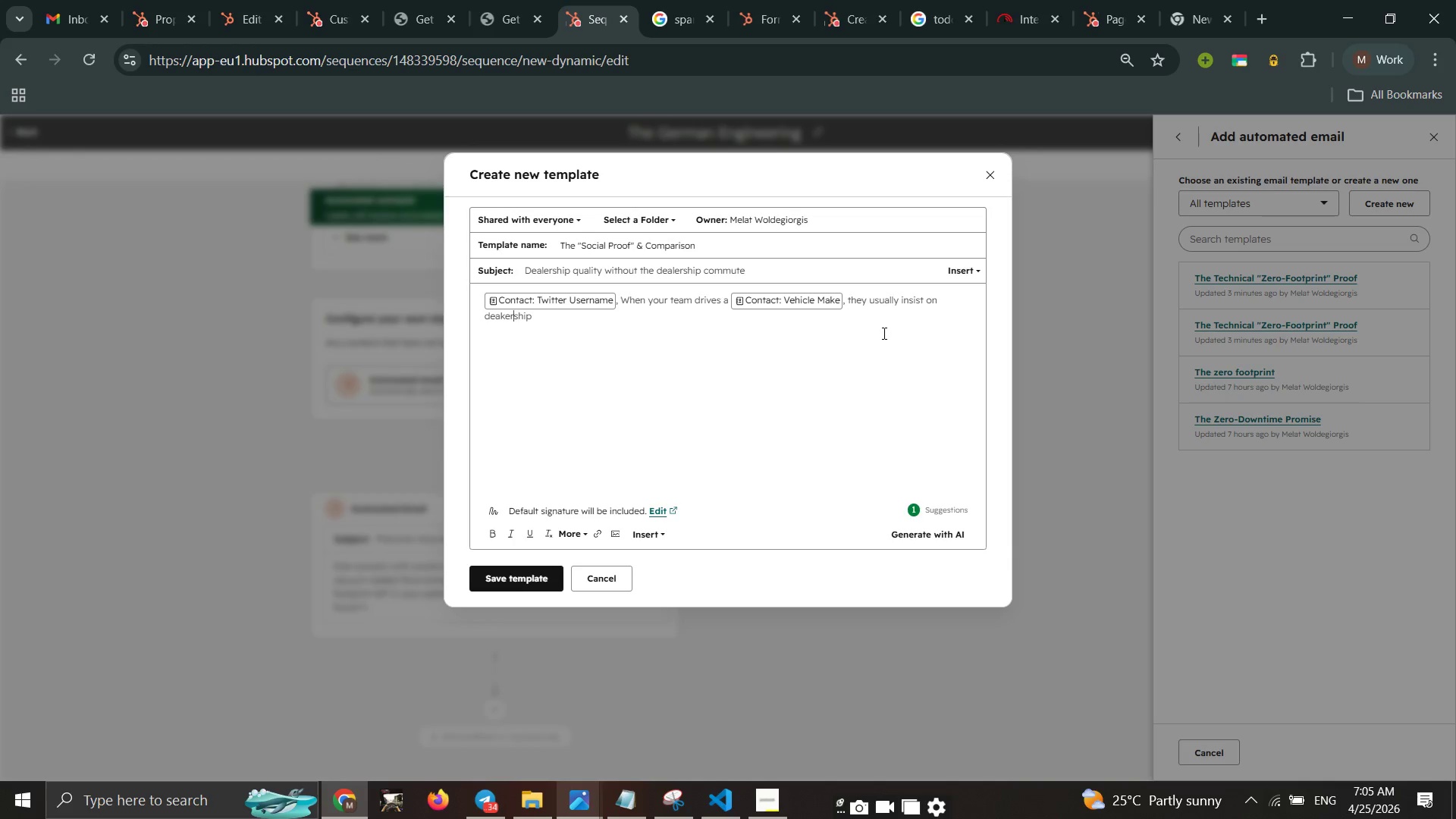 
key(ArrowLeft)
 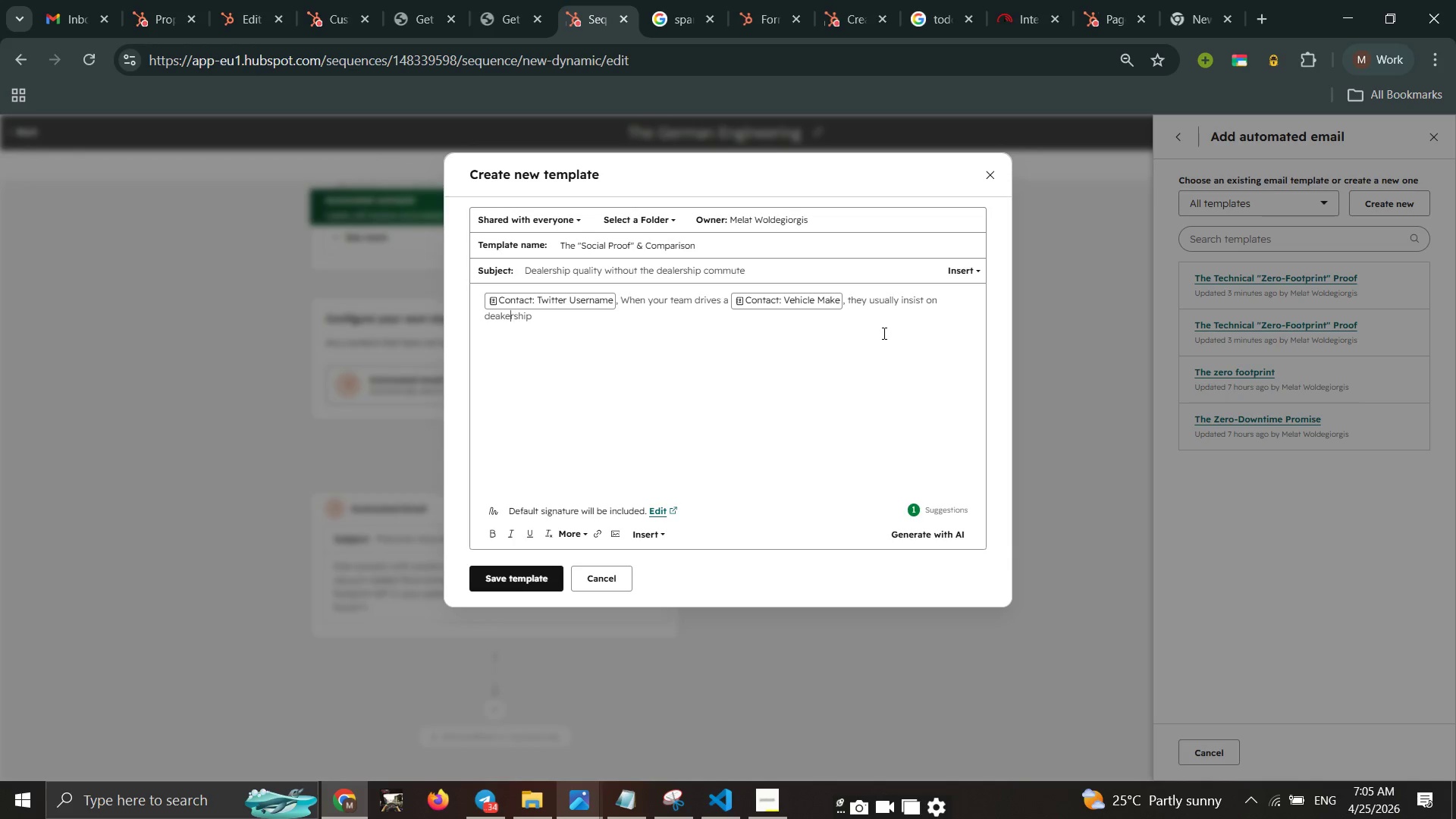 
key(ArrowLeft)
 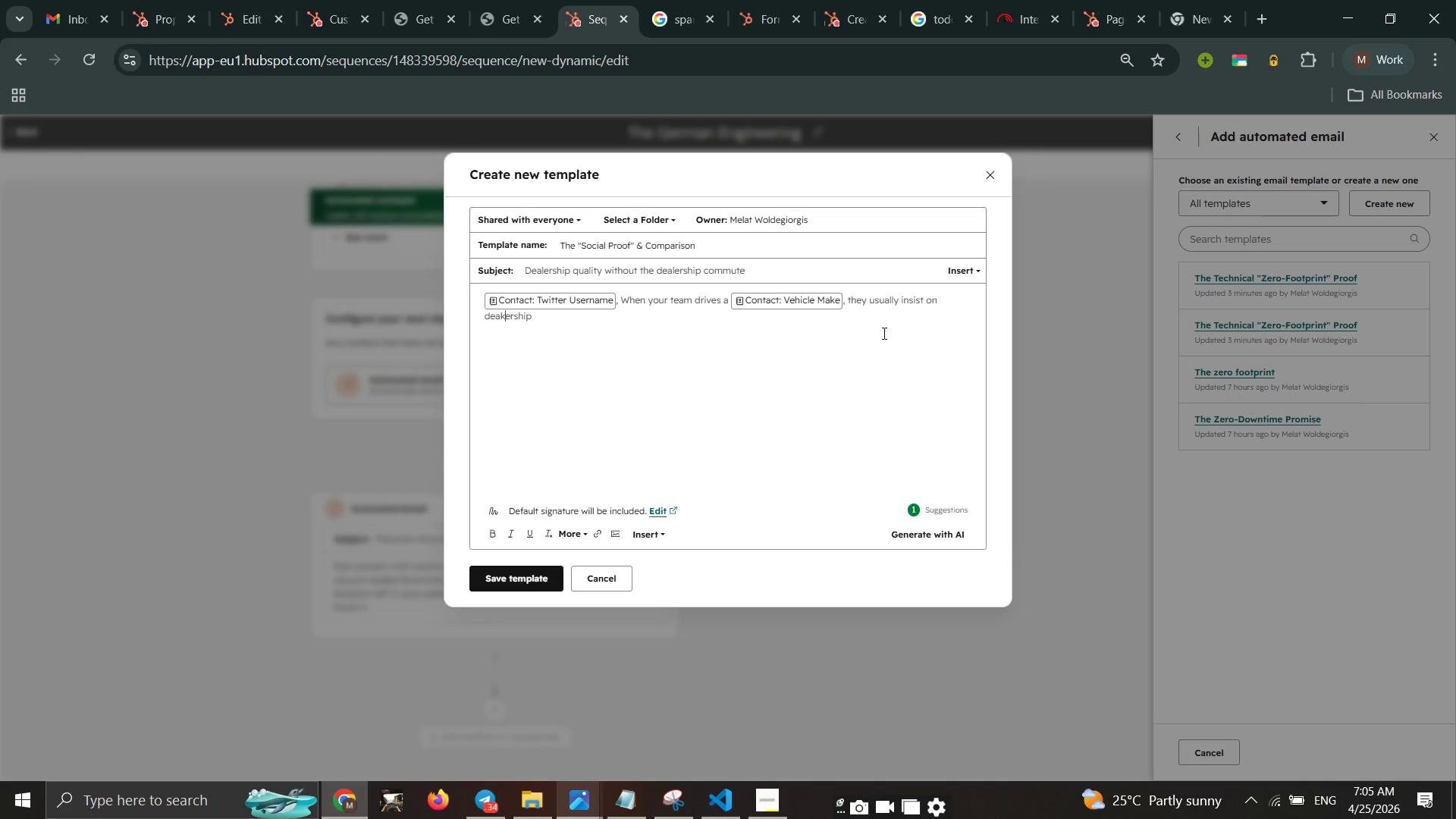 
key(ArrowLeft)
 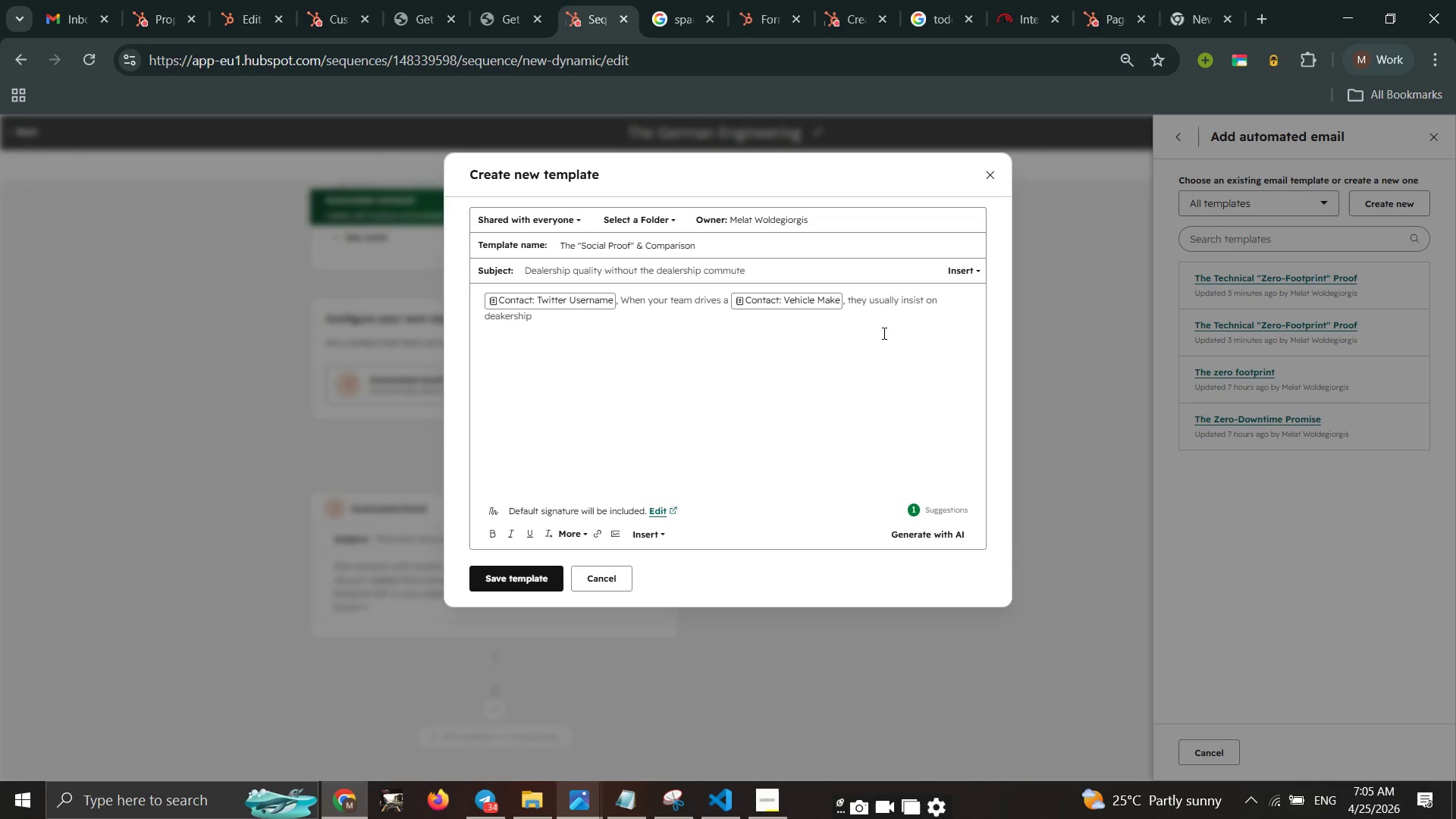 
key(Backspace)
 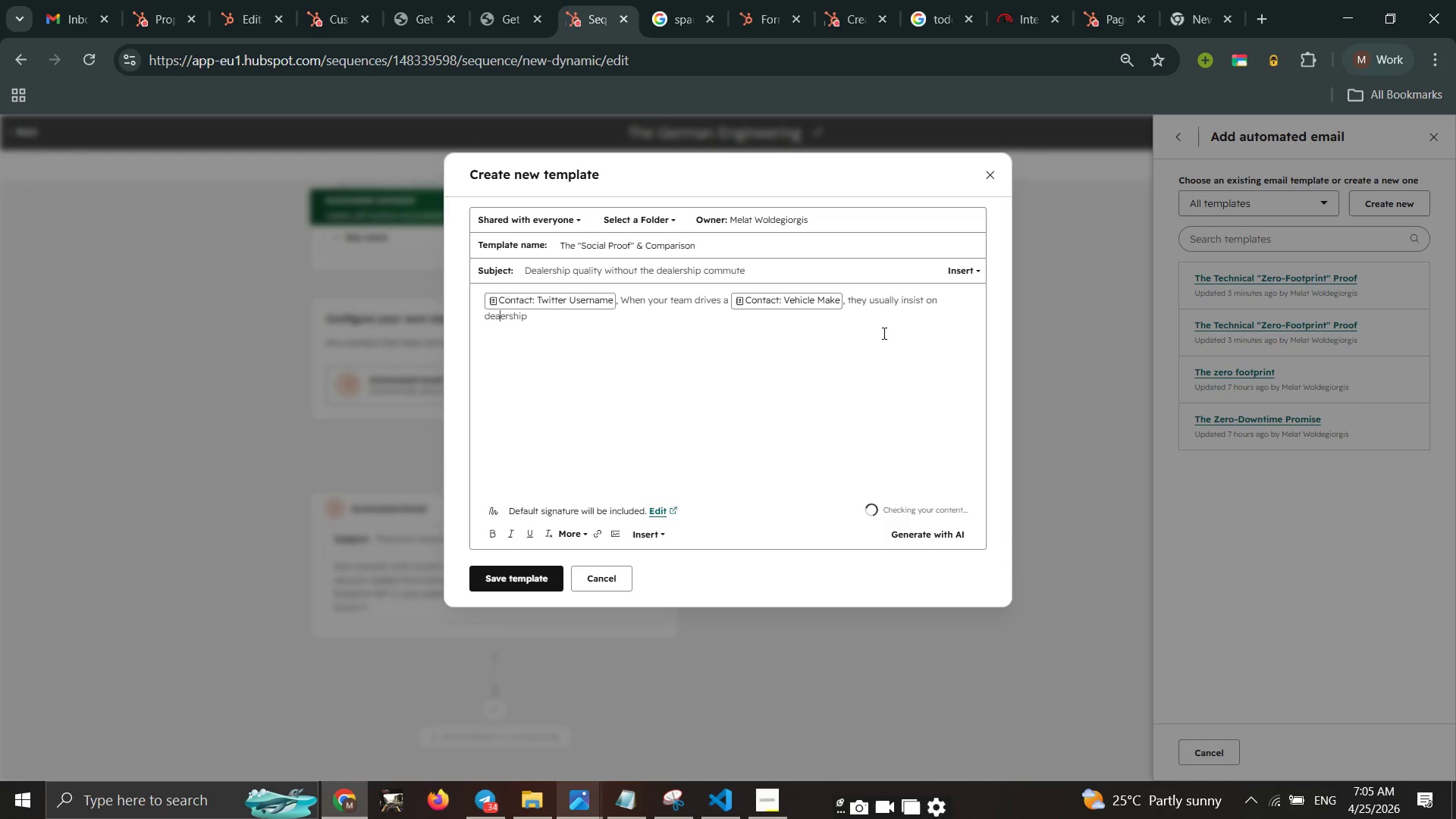 
key(L)
 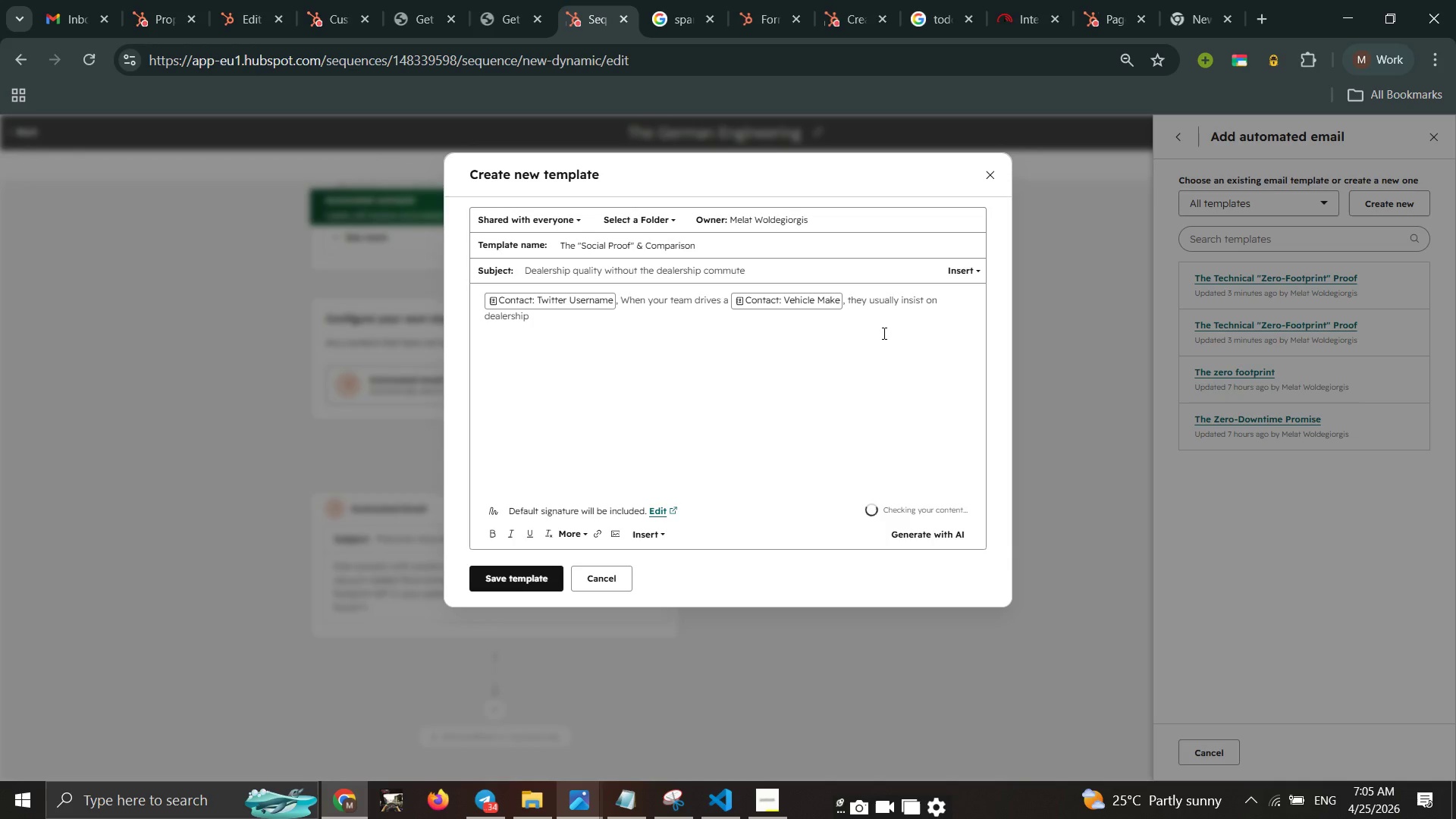 
hold_key(key=ArrowRight, duration=0.8)
 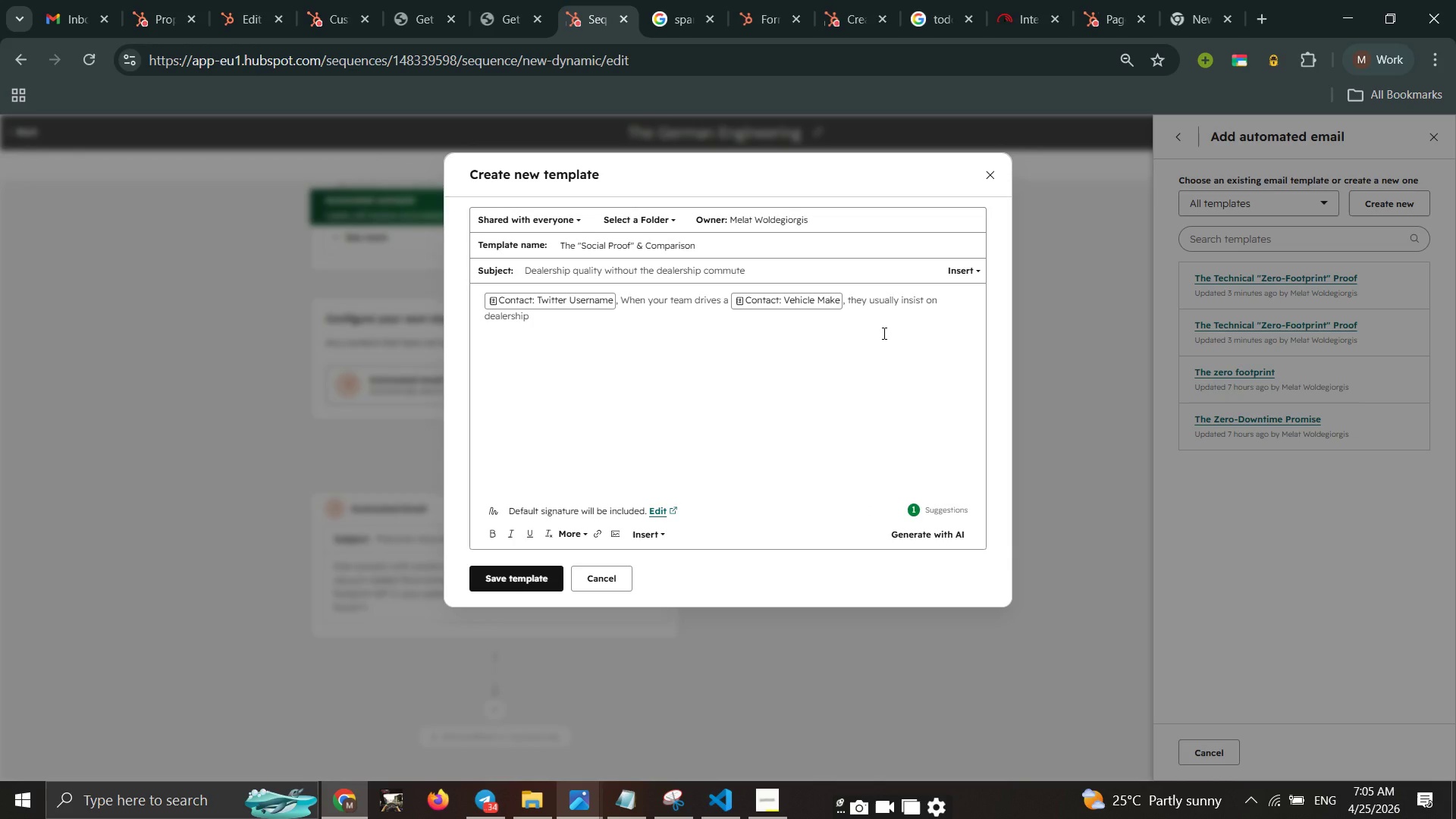 
type( service to maintain their warranty)
 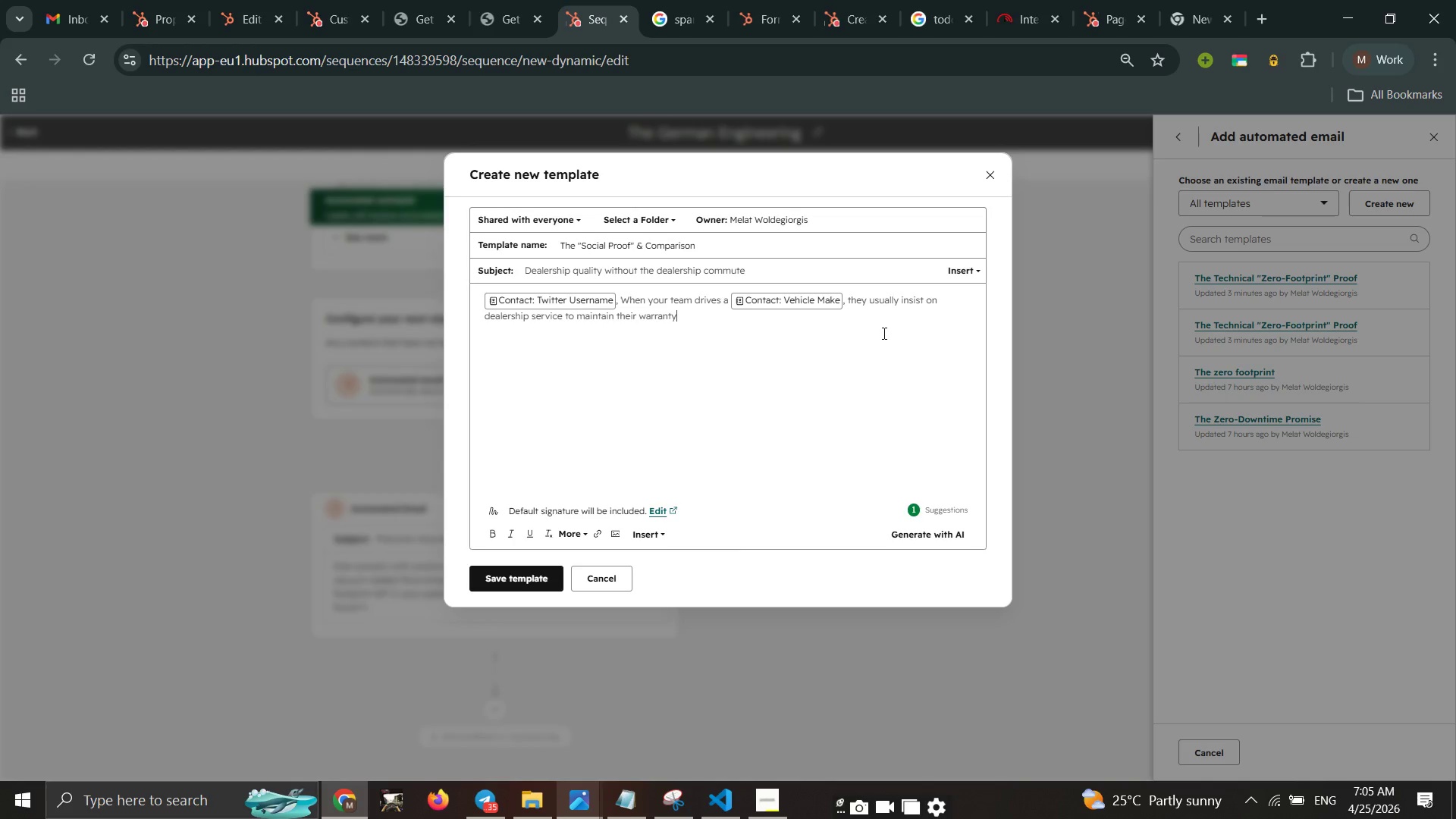 
wait(8.12)
 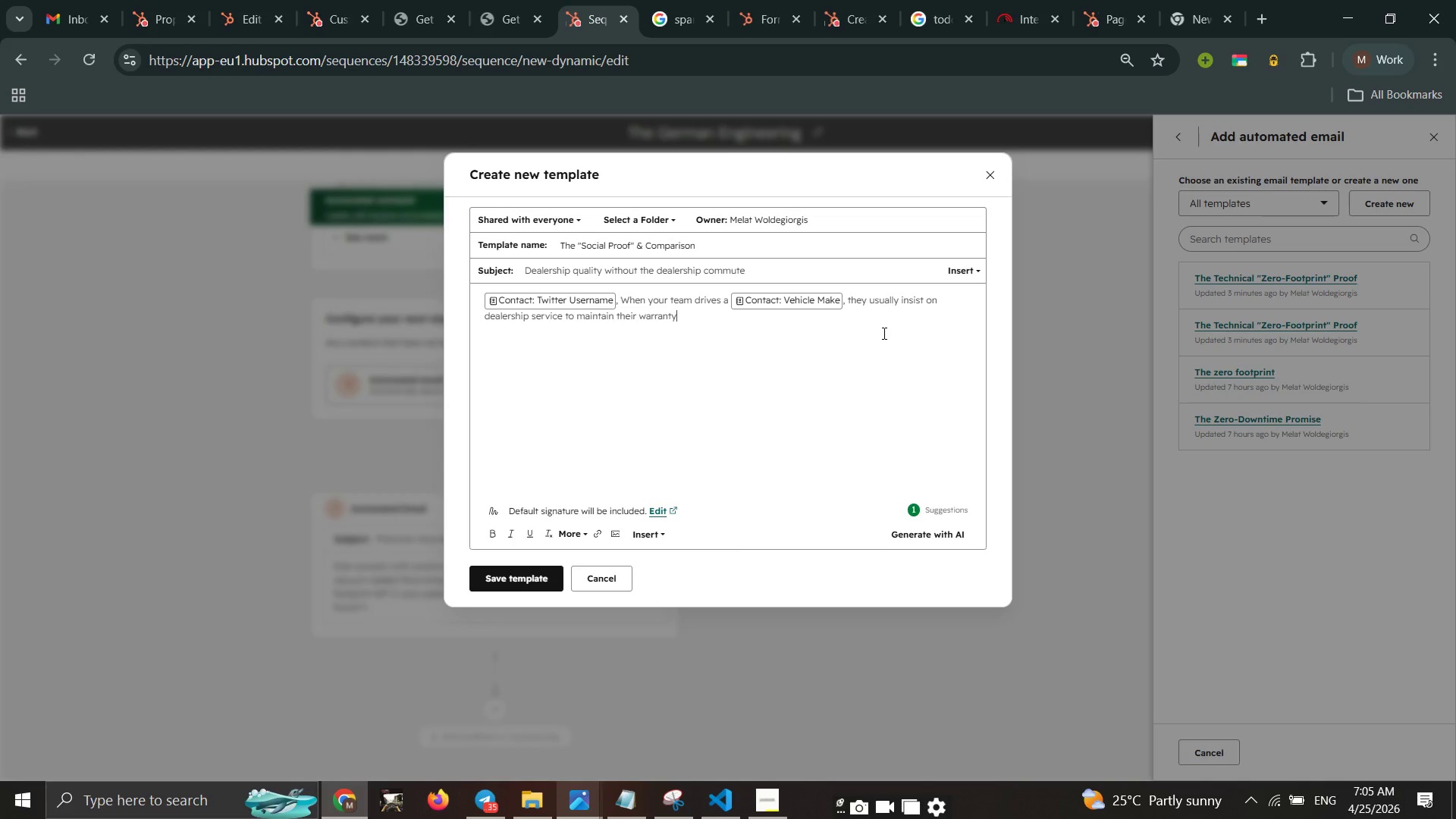 
key(Space)
 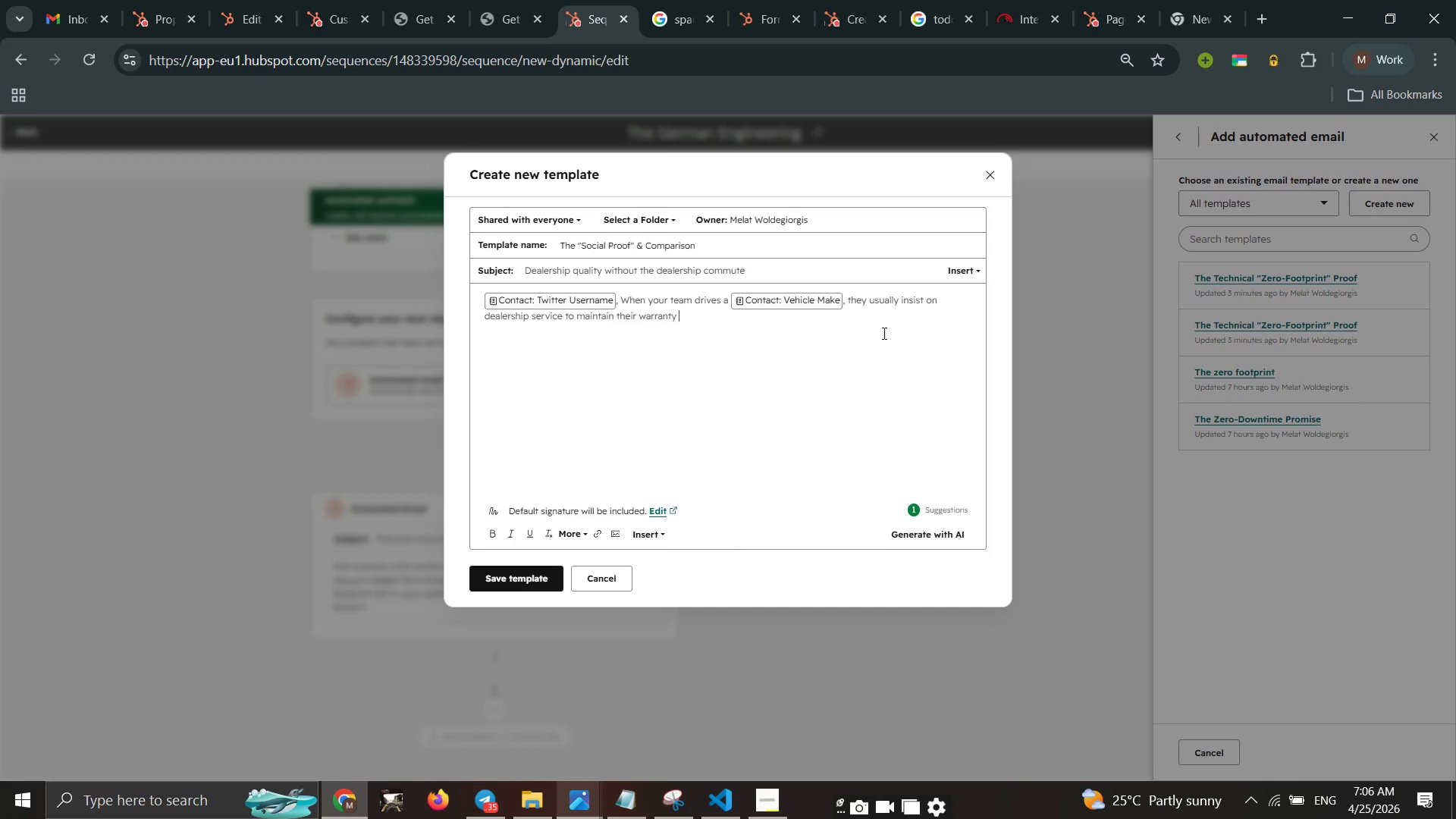 
wait(5.69)
 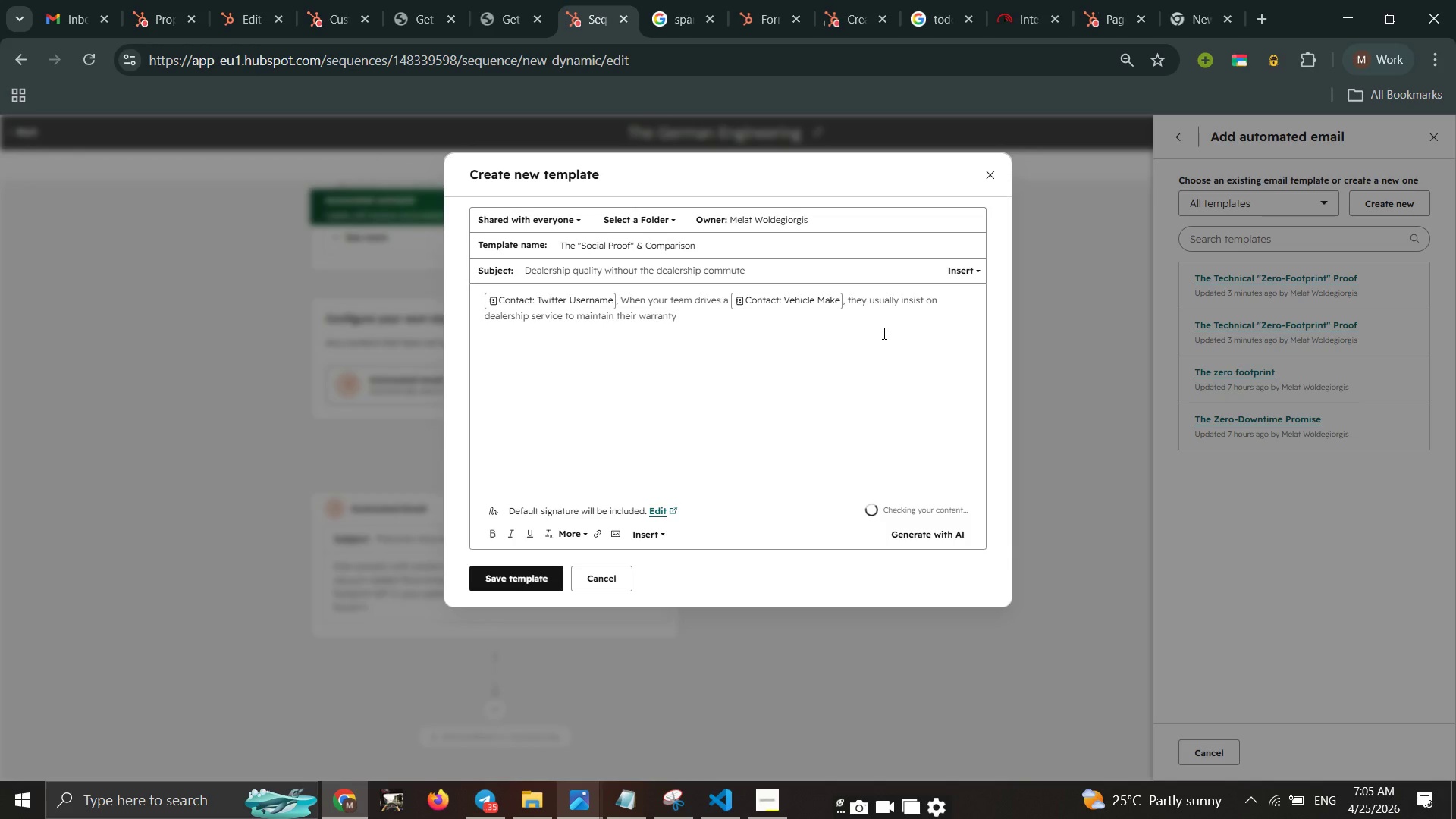 
type(and performance)
 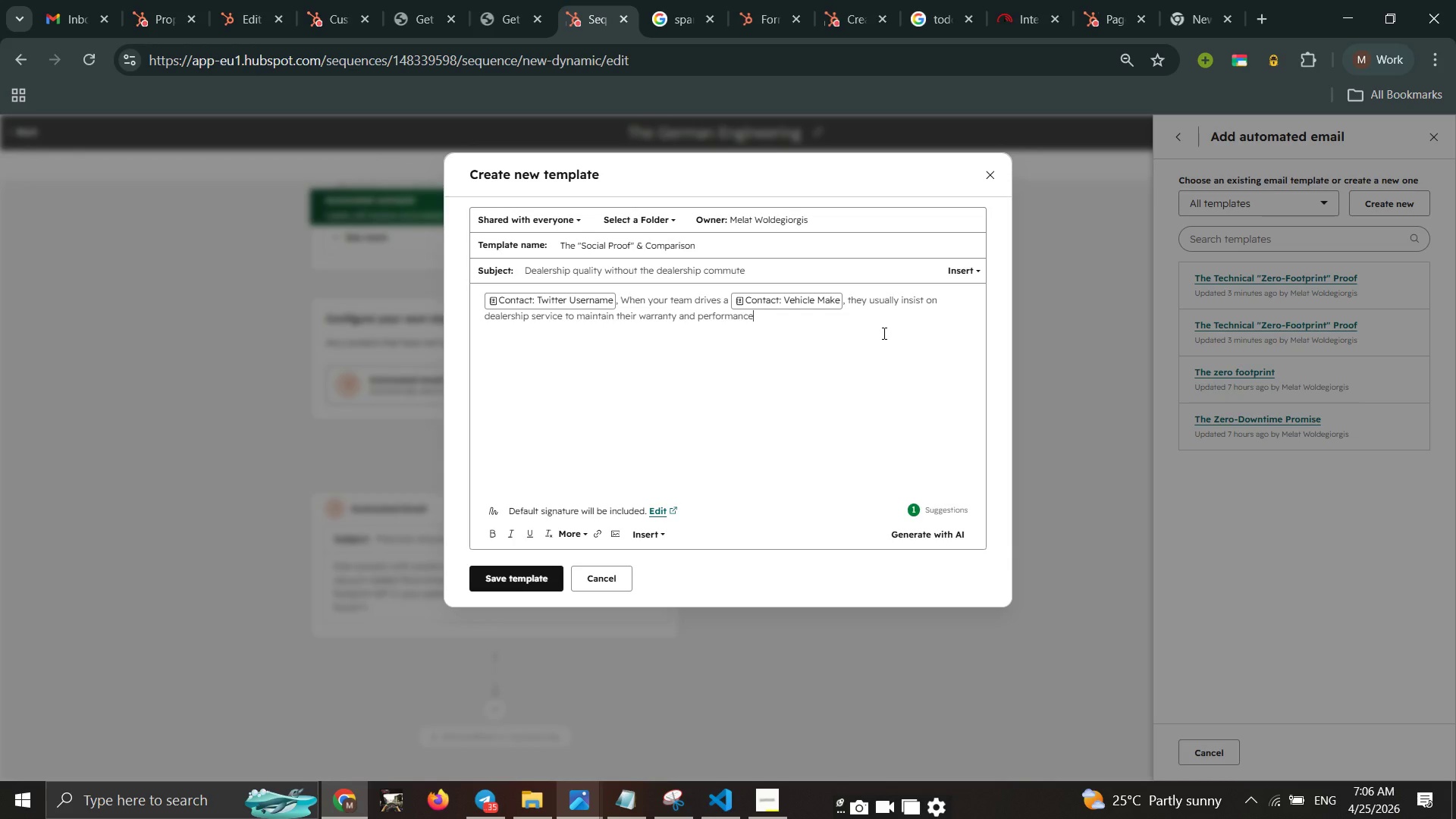 
key(Period)
 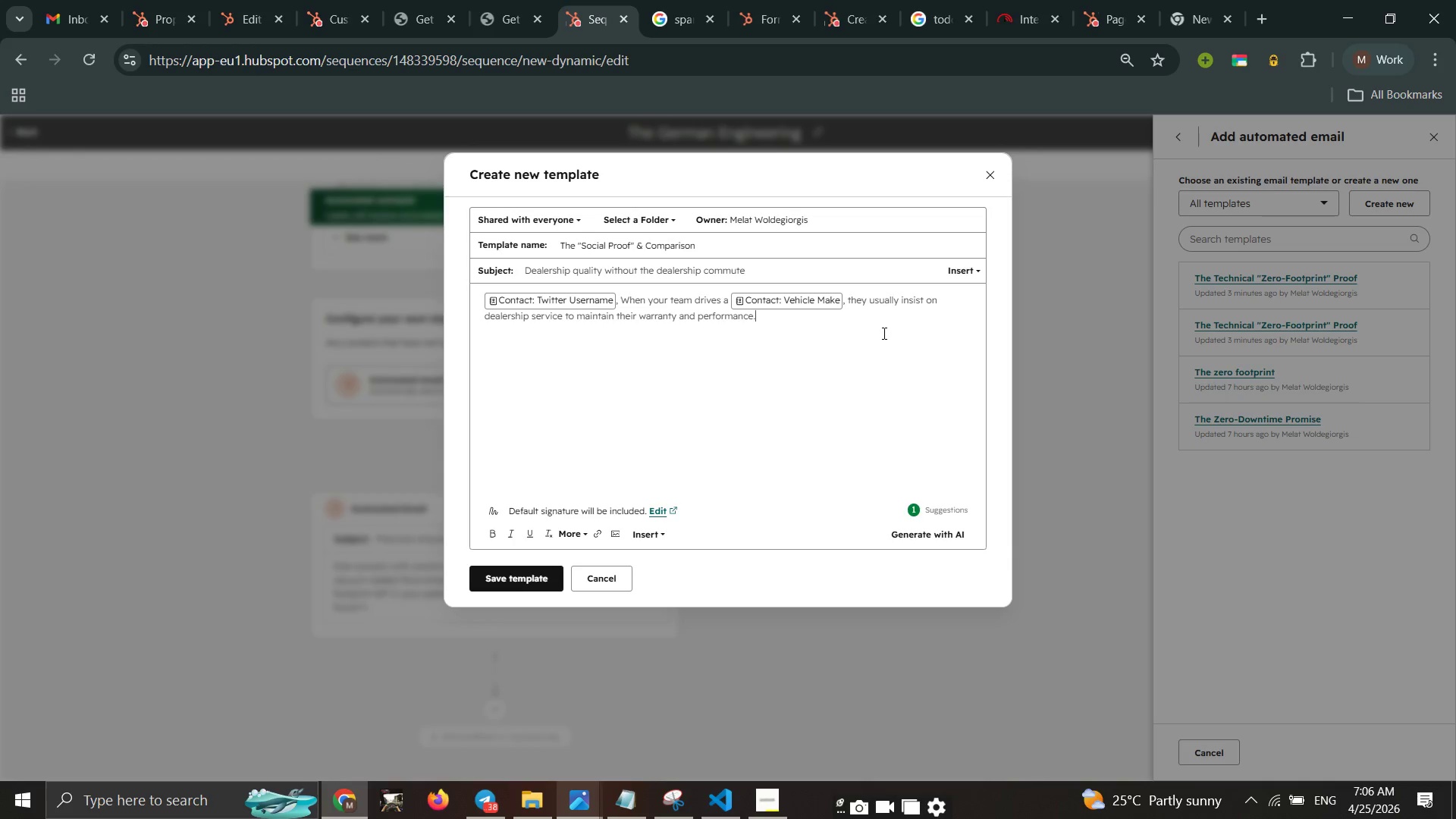 
wait(53.61)
 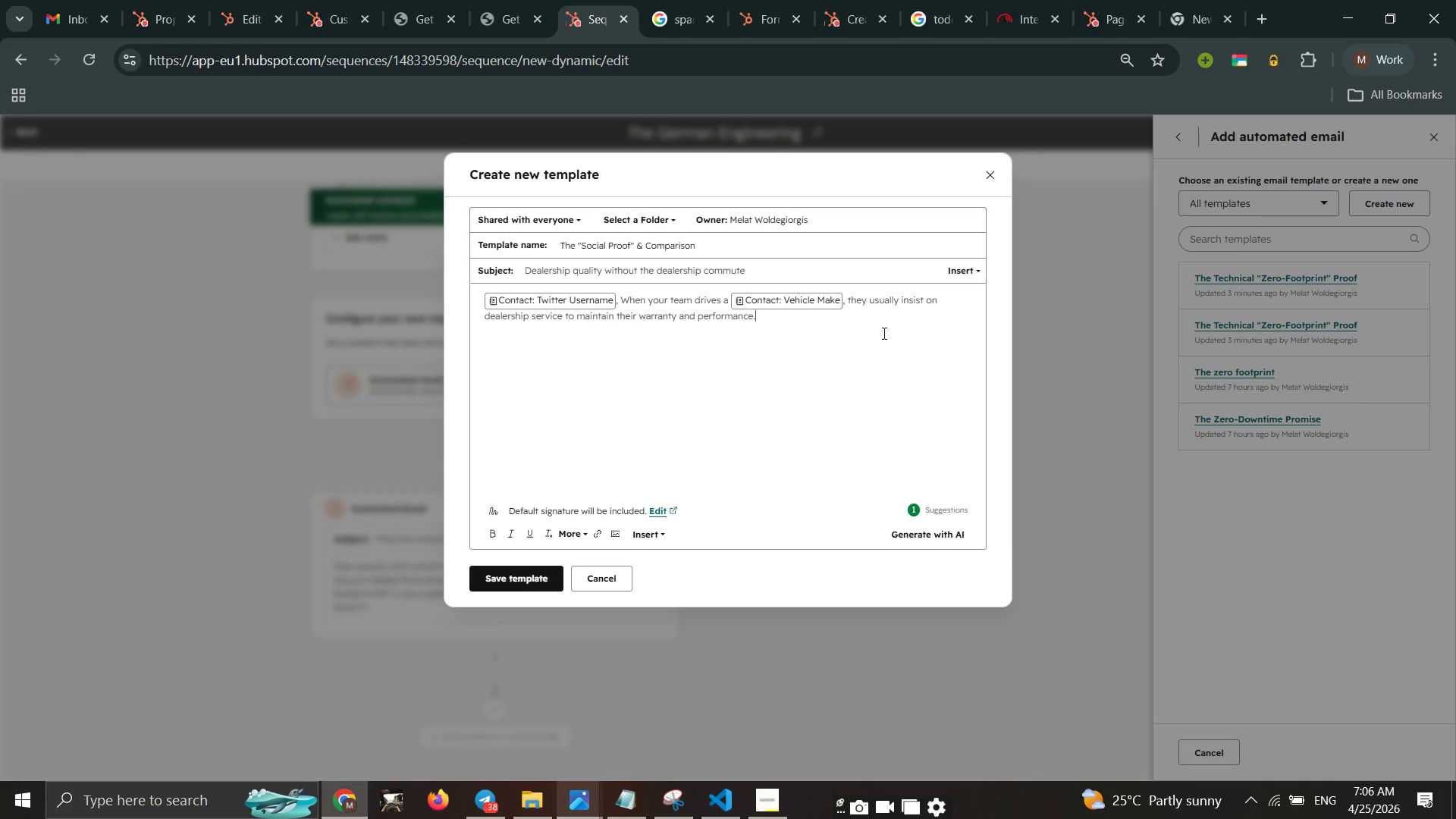 
key(Enter)
 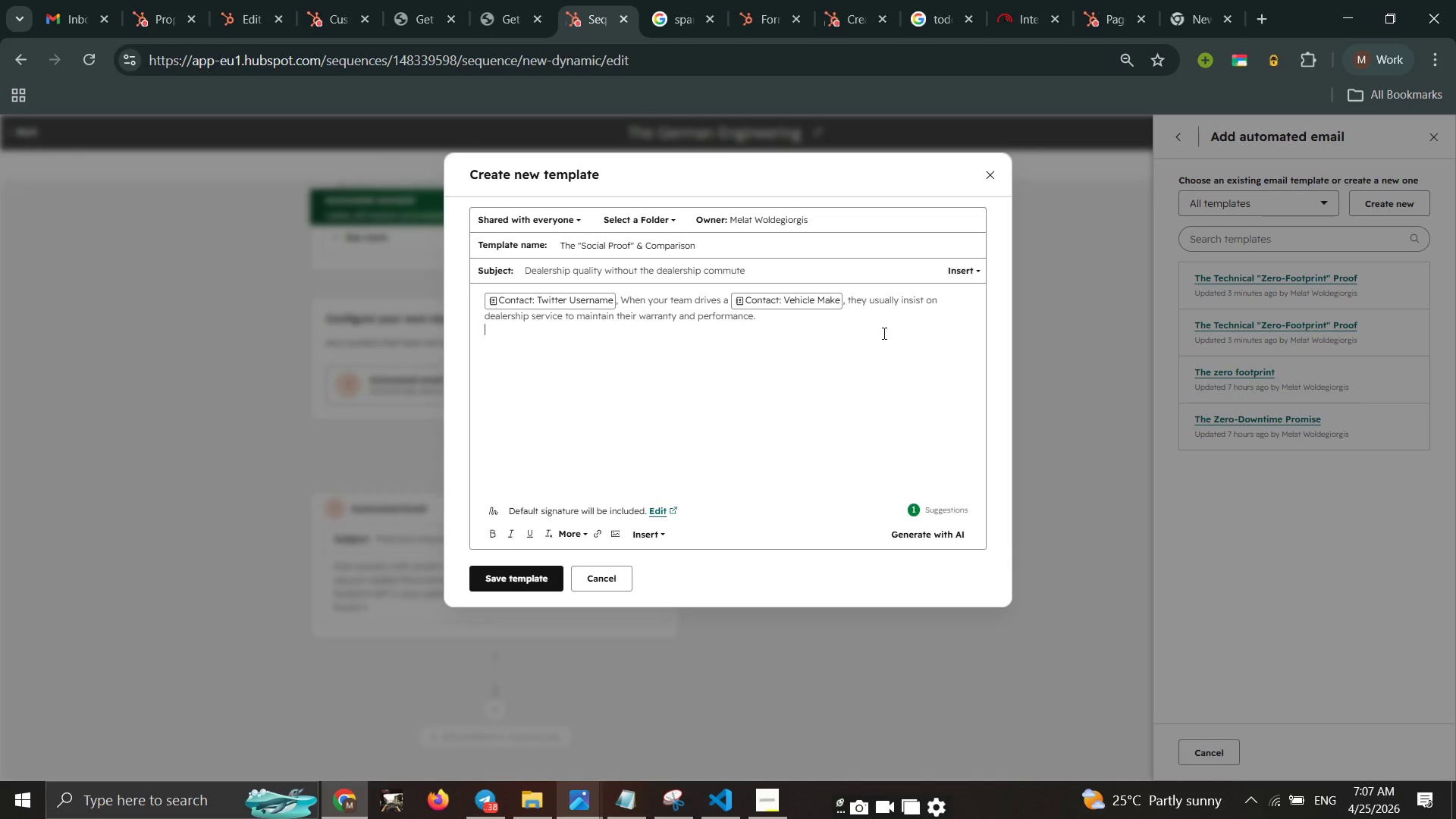 
wait(13.25)
 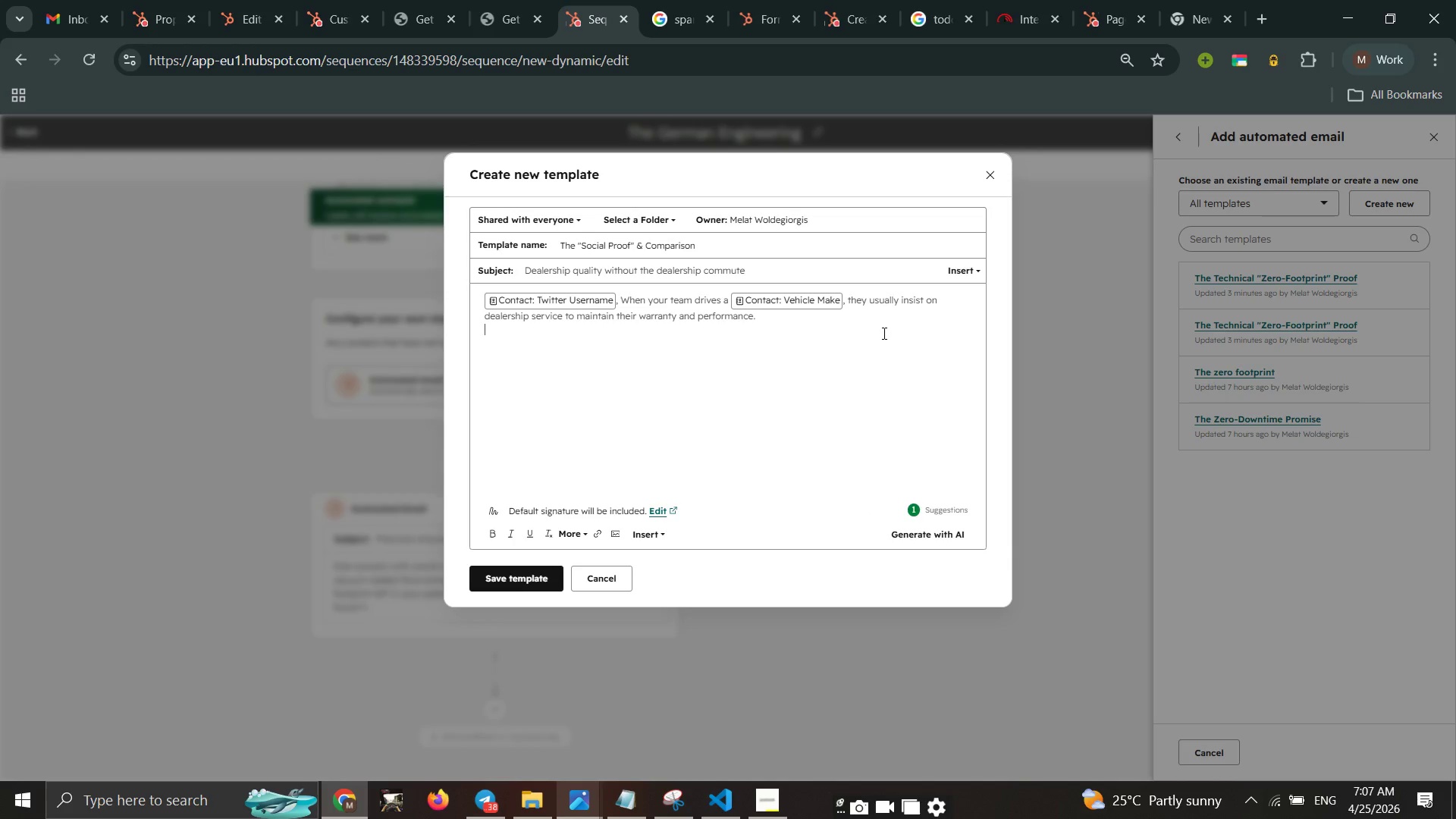 
type(Gearhead Concier)
 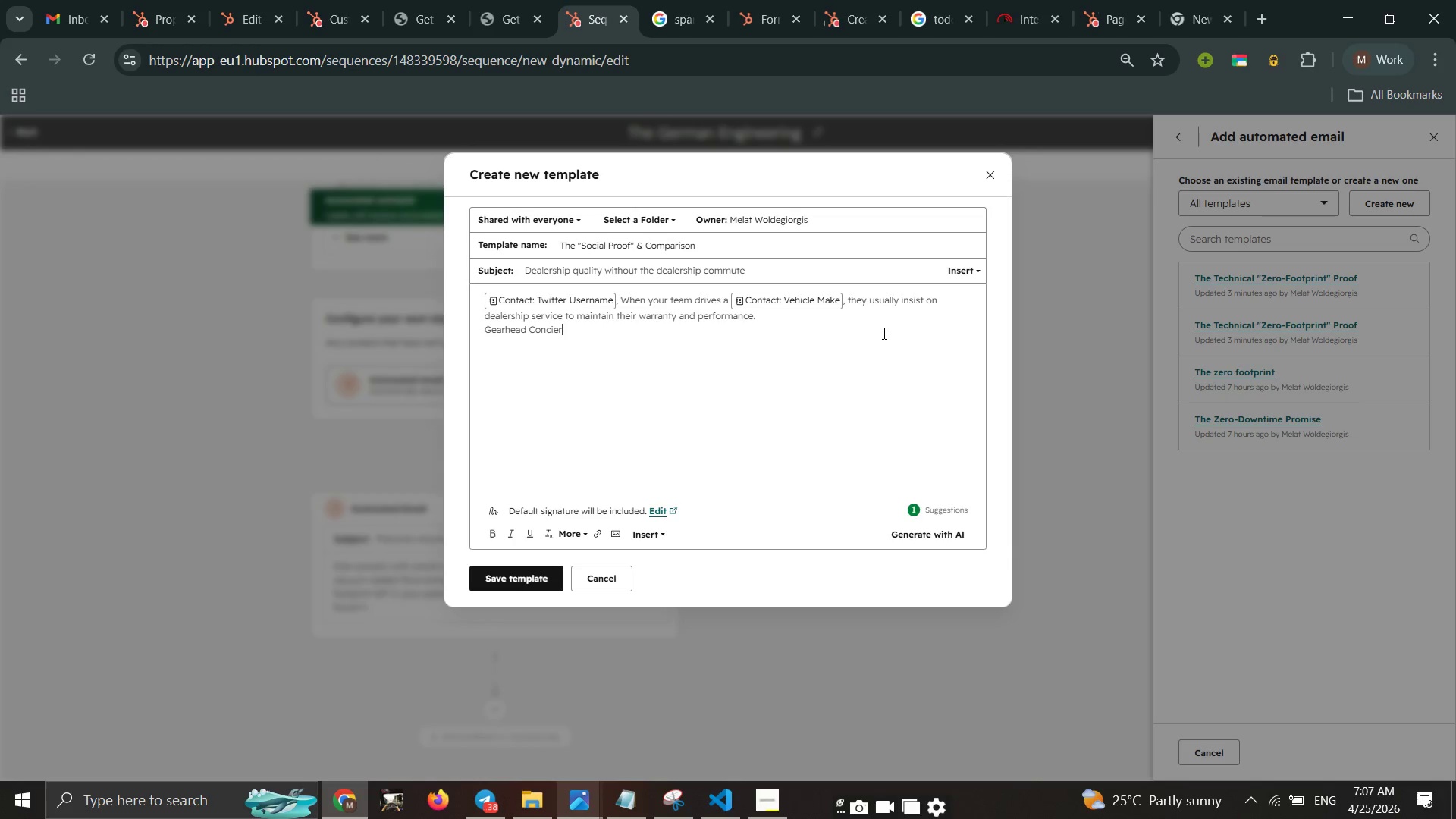 
wait(8.52)
 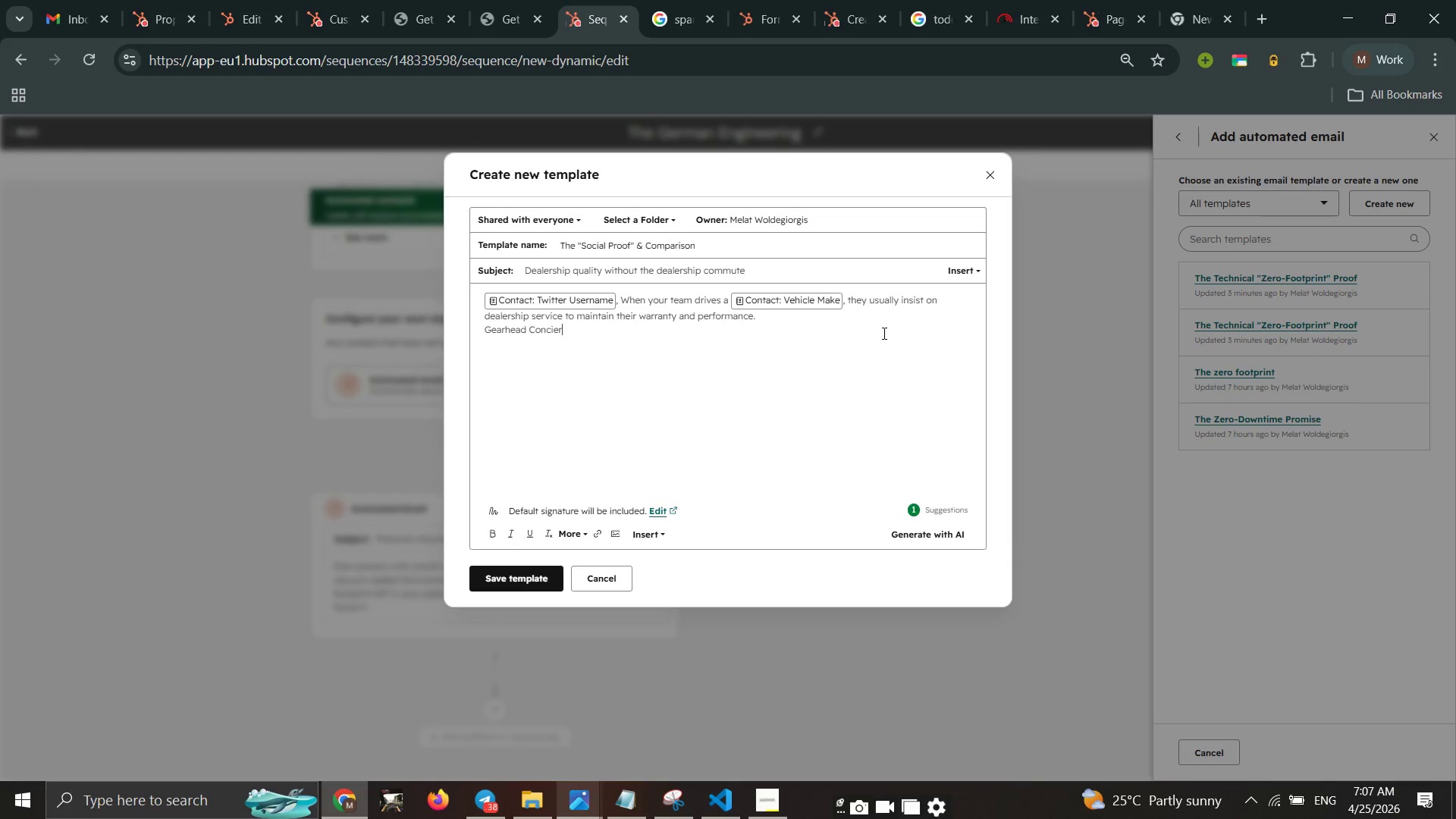 
type(rgw)
key(Backspace)
key(Backspace)
key(Backspace)
type(ge)
 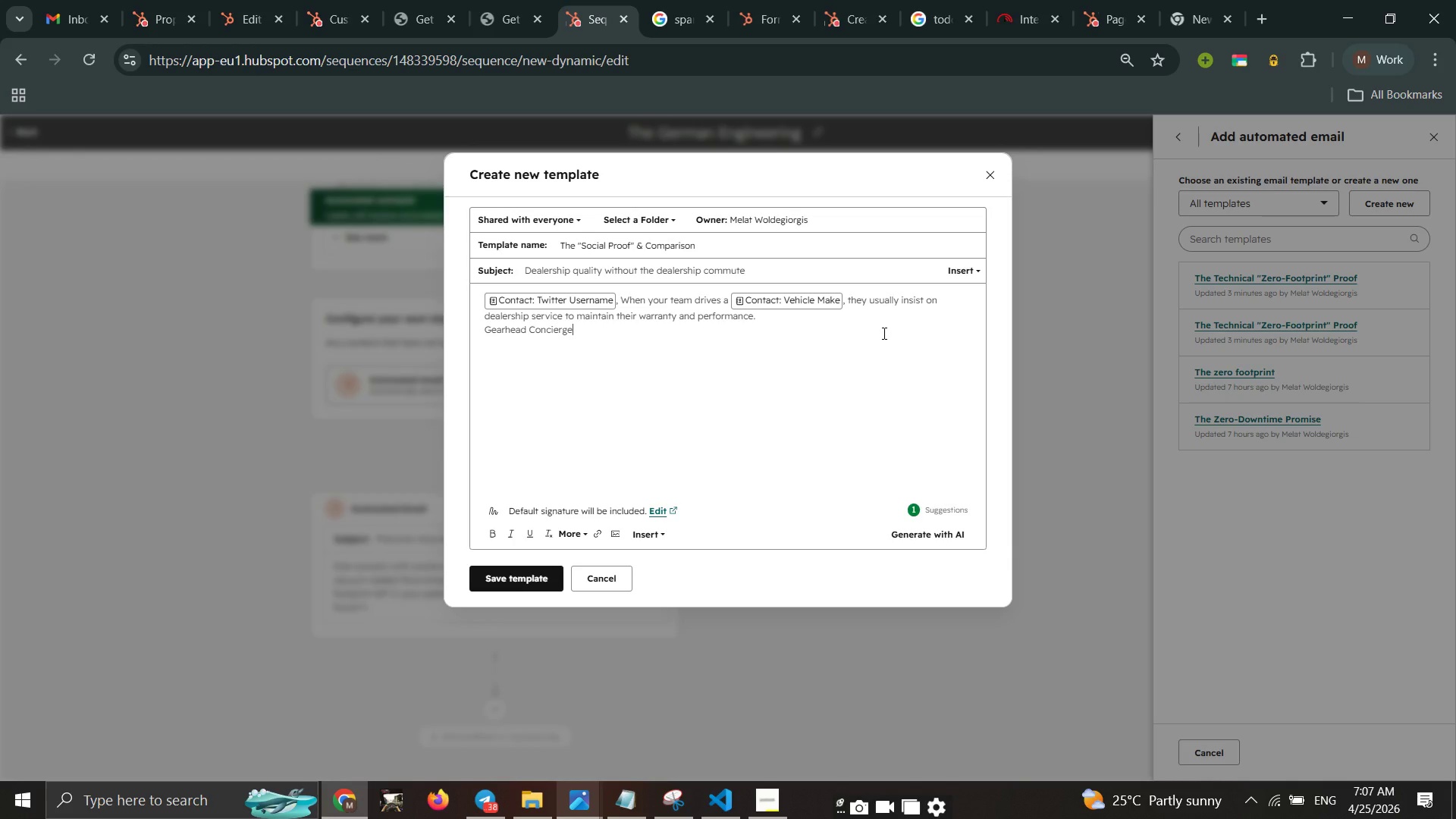 
key(Space)
 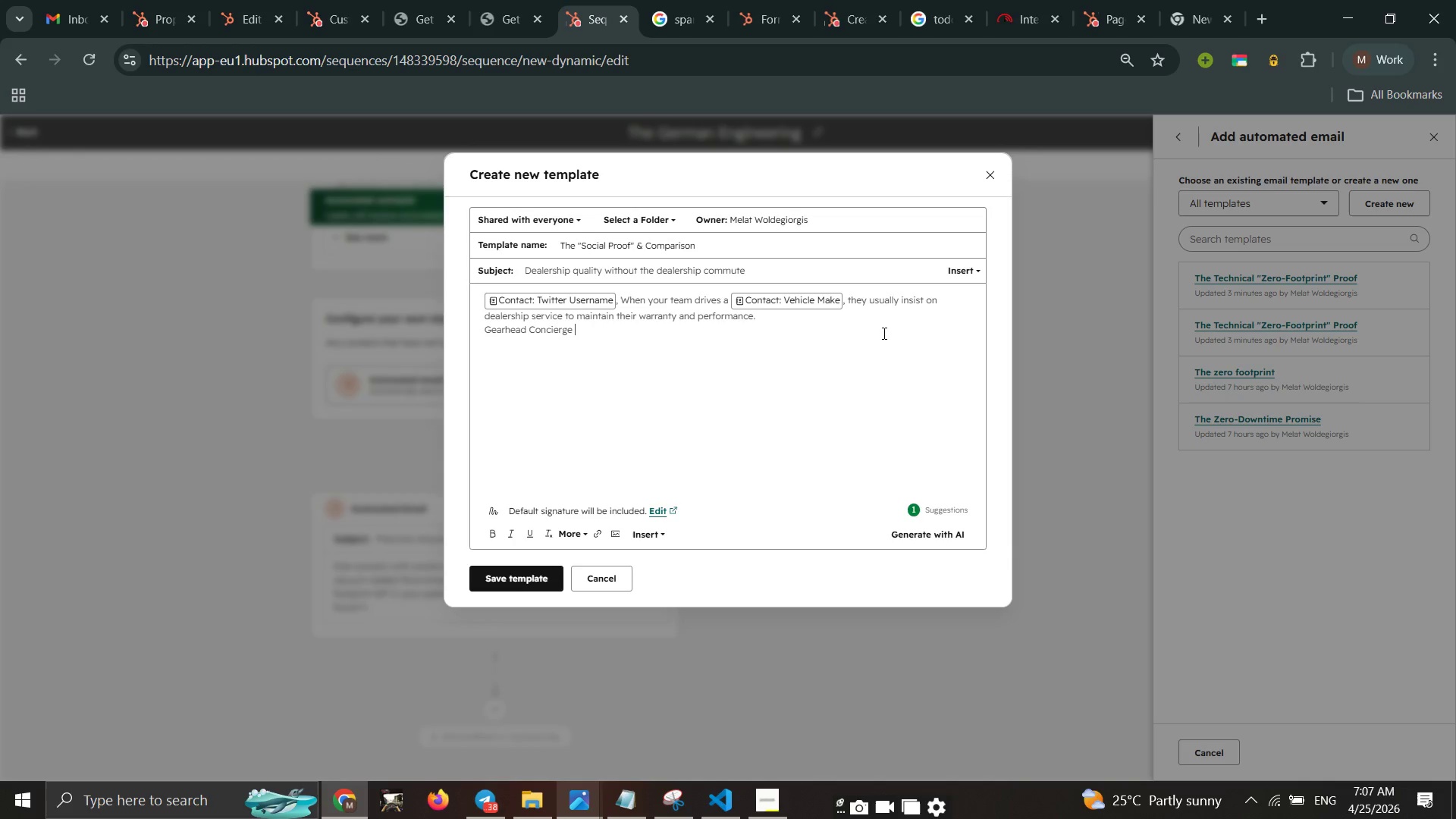 
type(uses)
 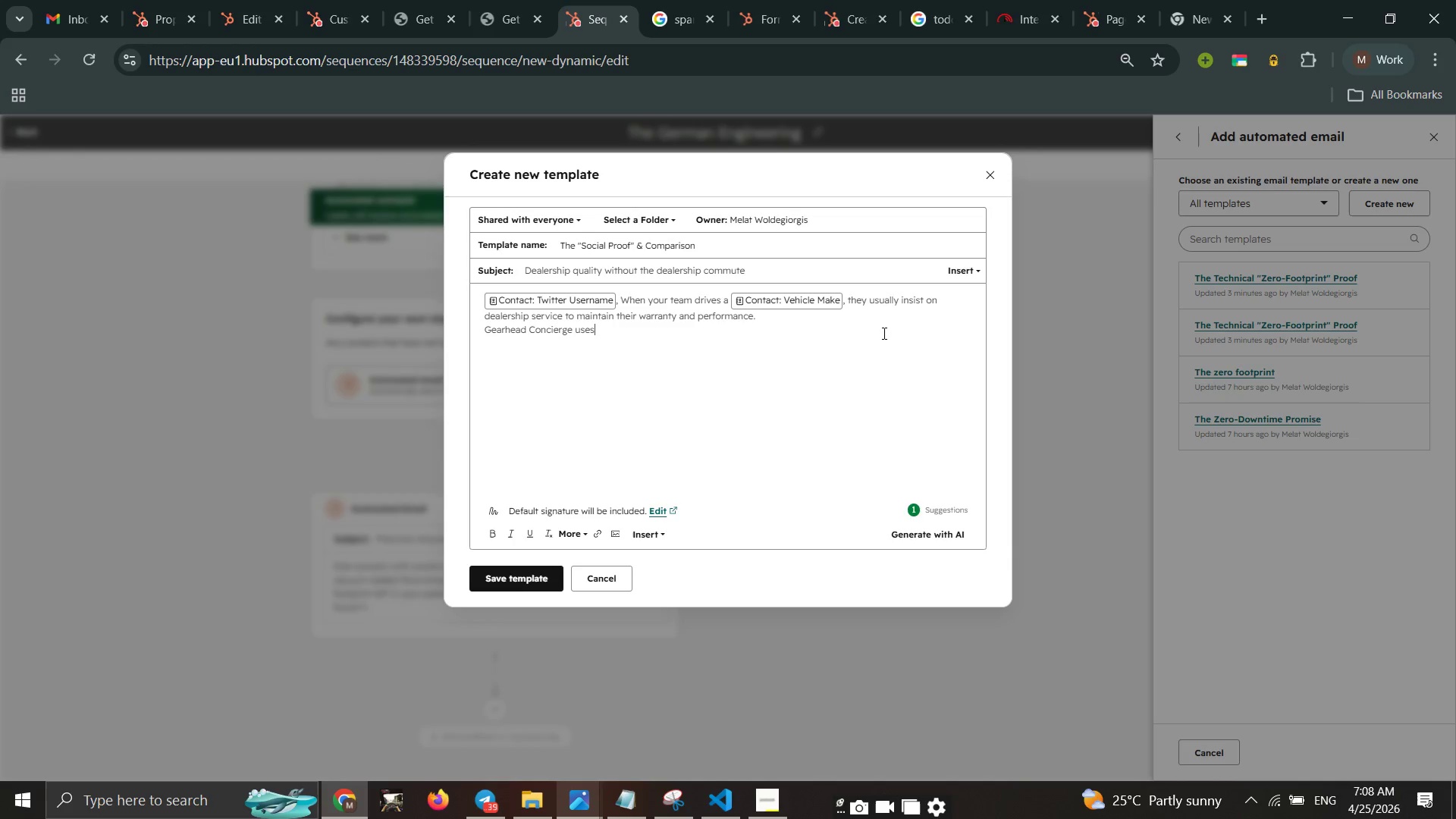 
wait(25.31)
 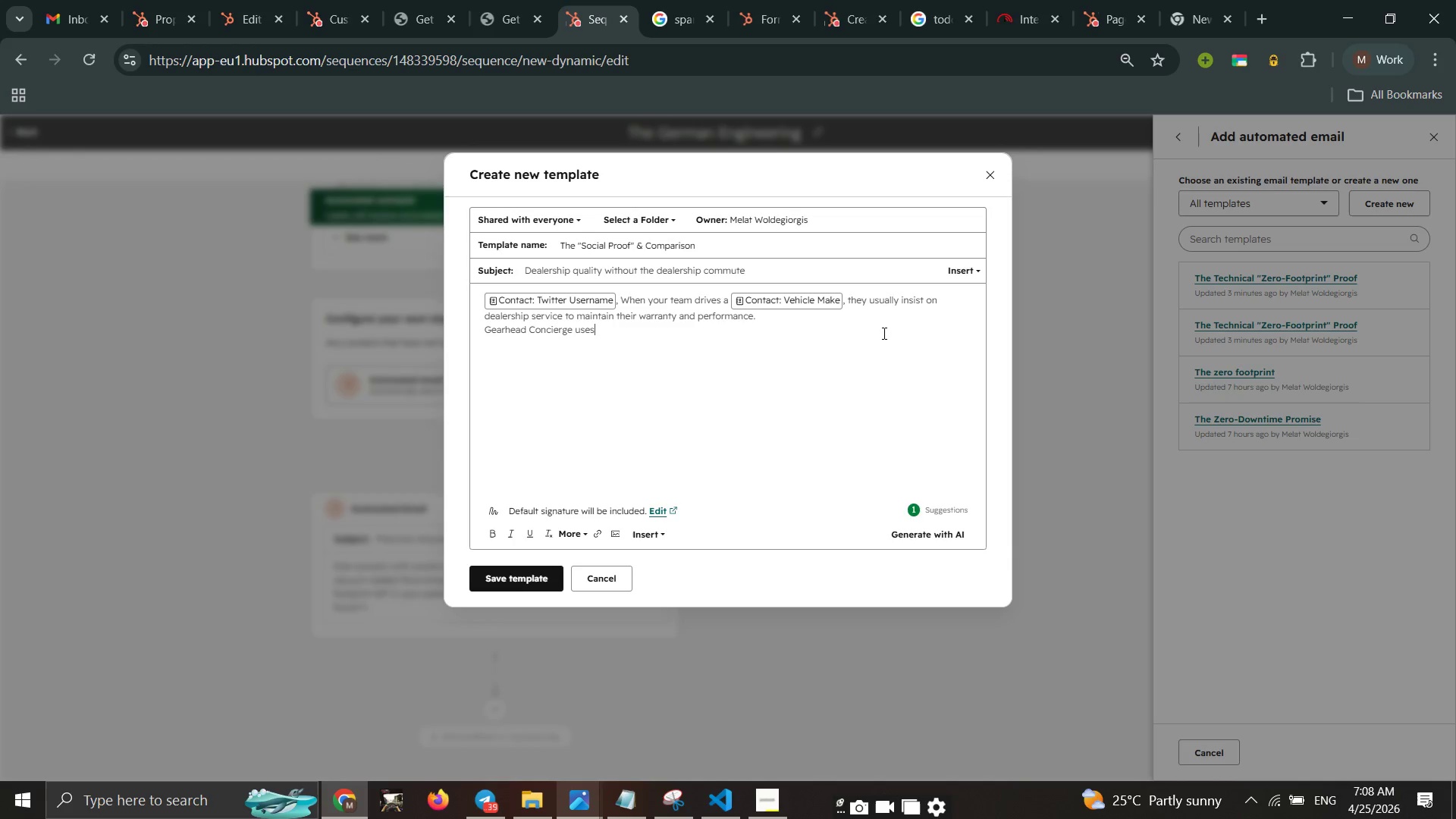 
type( OEM parts and specialized diagnostic software)
 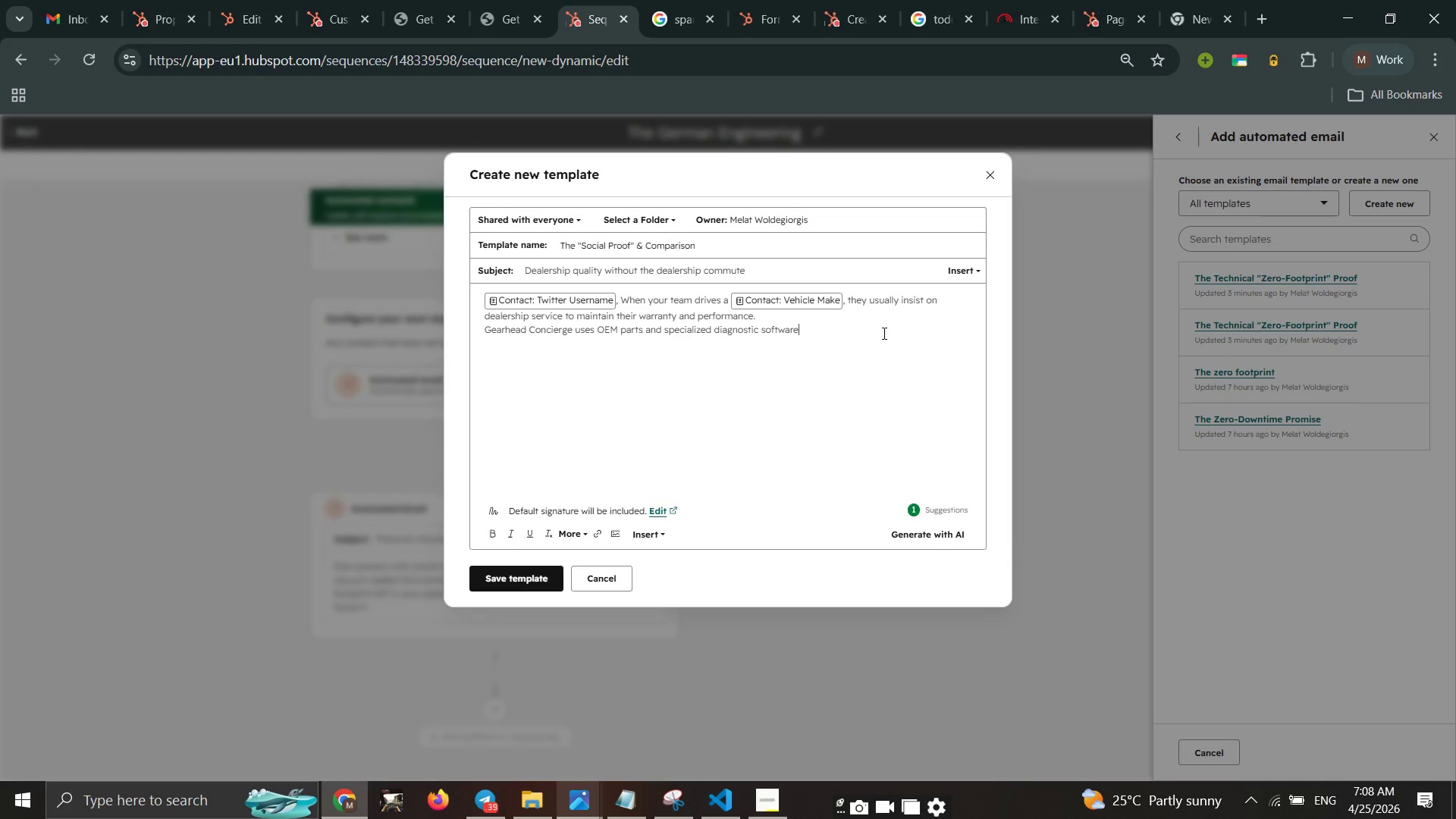 
type( \)
key(Backspace)
type(( the same)
 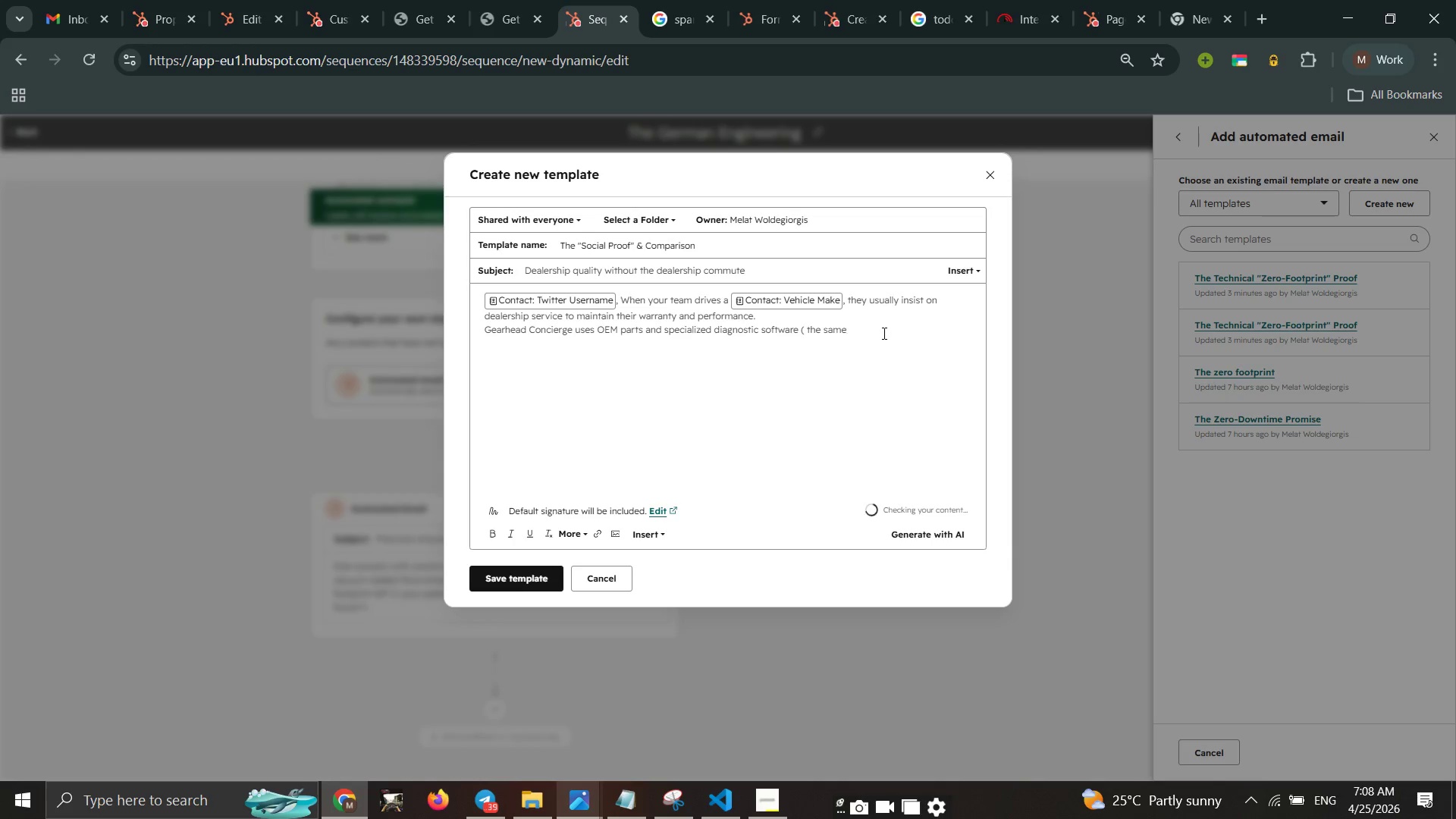 
wait(10.58)
 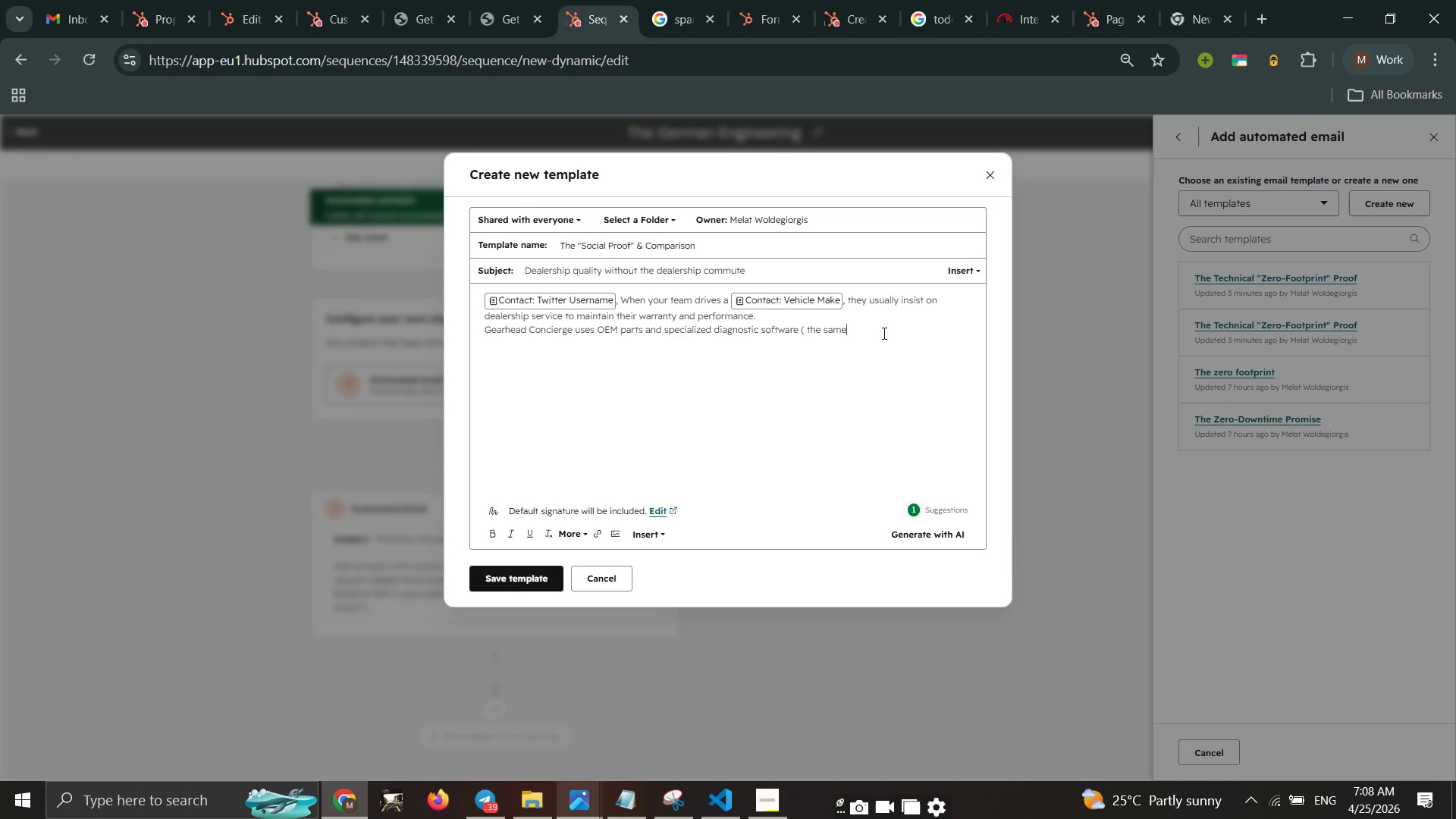 
type(used)
key(Backspace)
key(Backspace)
key(Backspace)
key(Backspace)
type( used in sl)
key(Backspace)
type(tu)
 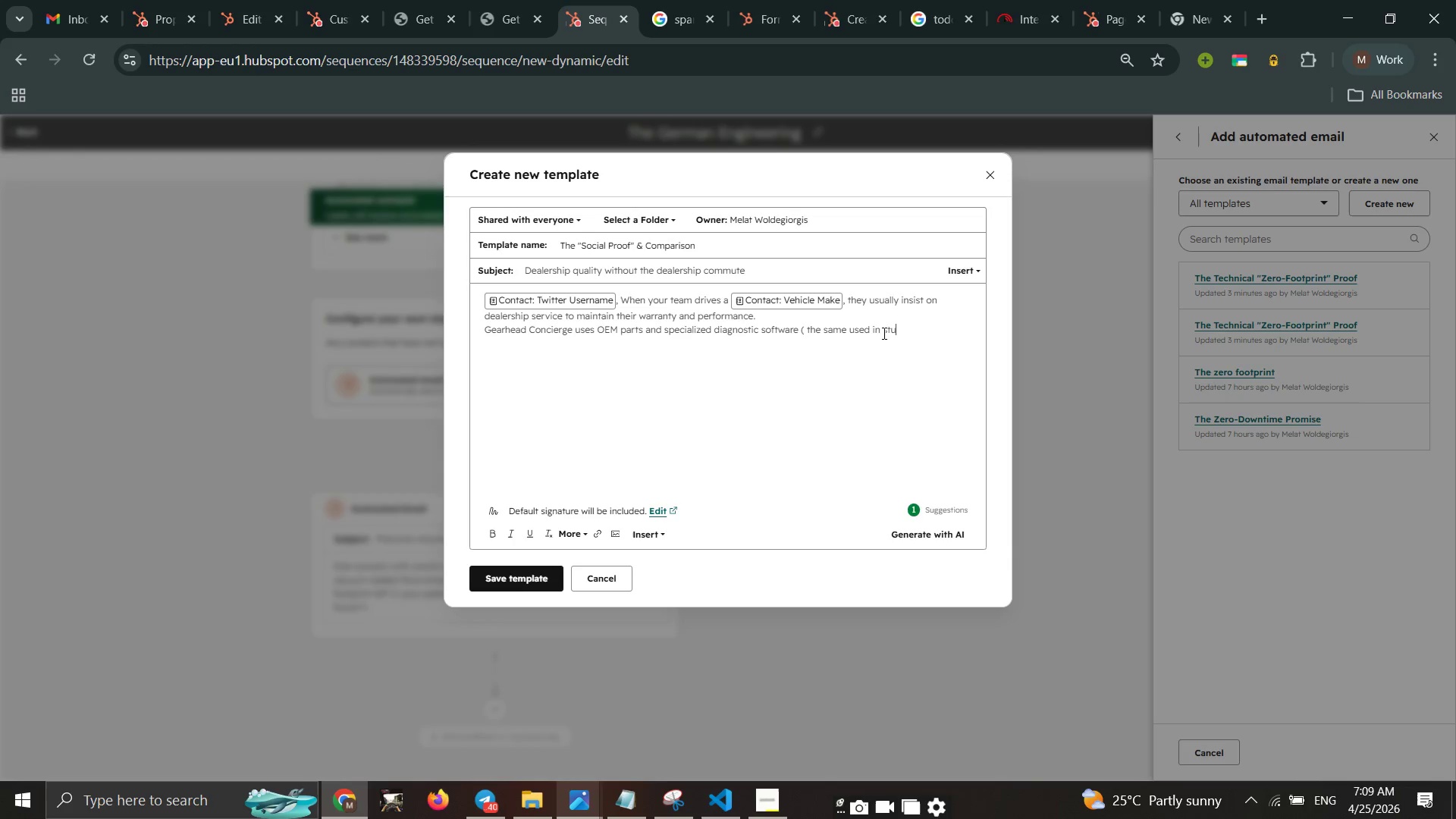 
key(U)
 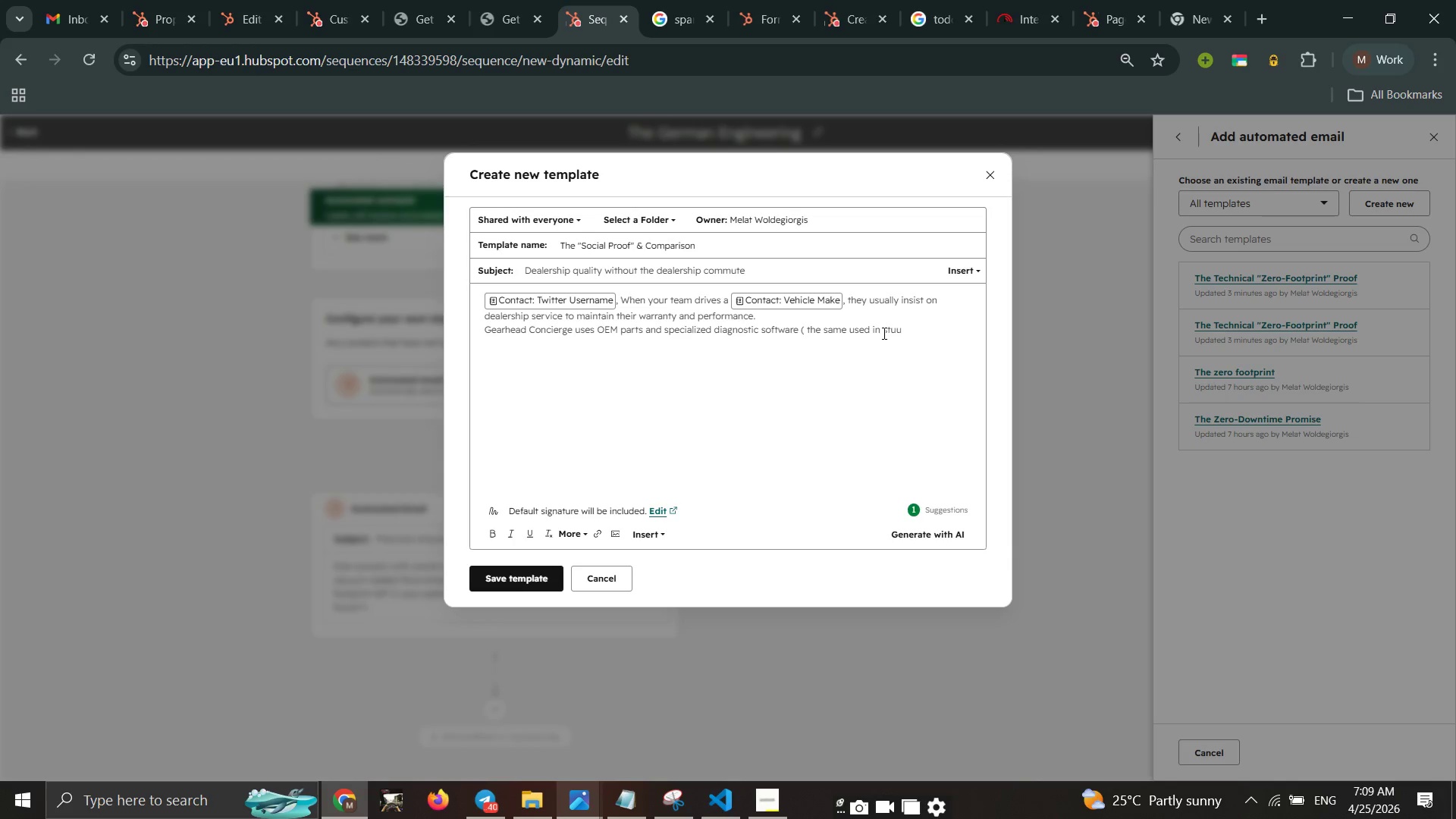 
key(U)
 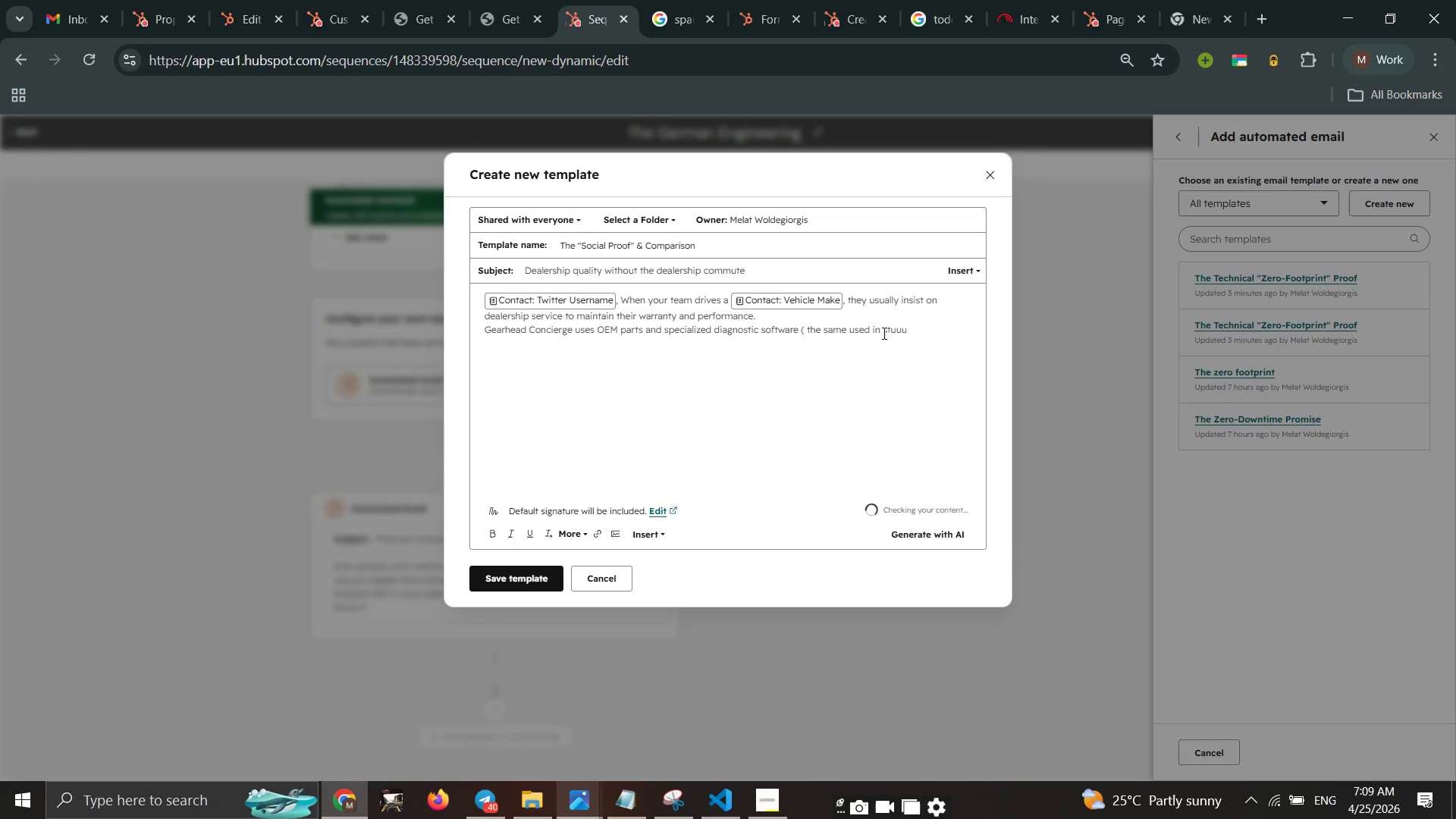 
key(Backspace)
 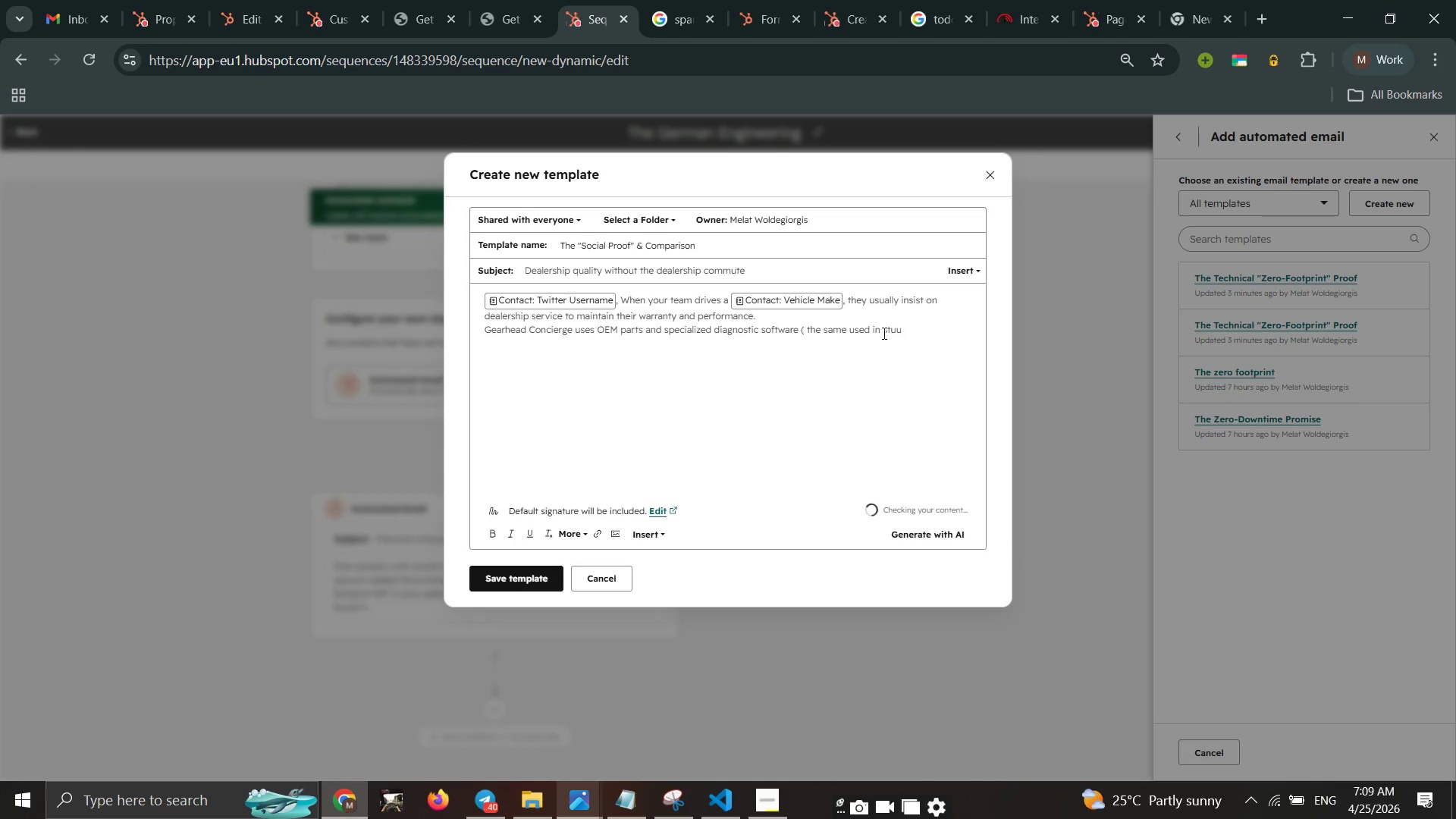 
key(Backspace)
 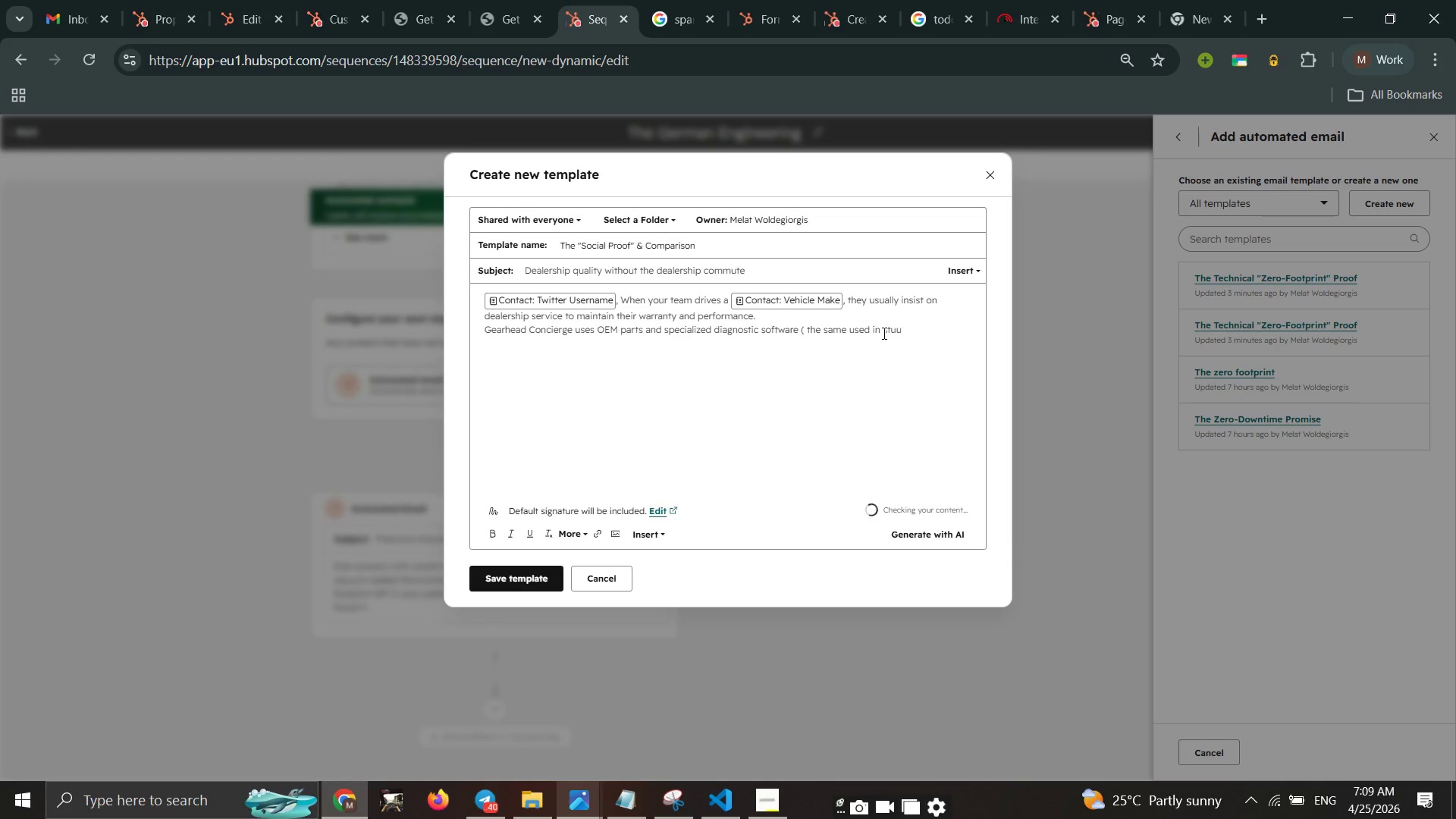 
key(Backspace)
 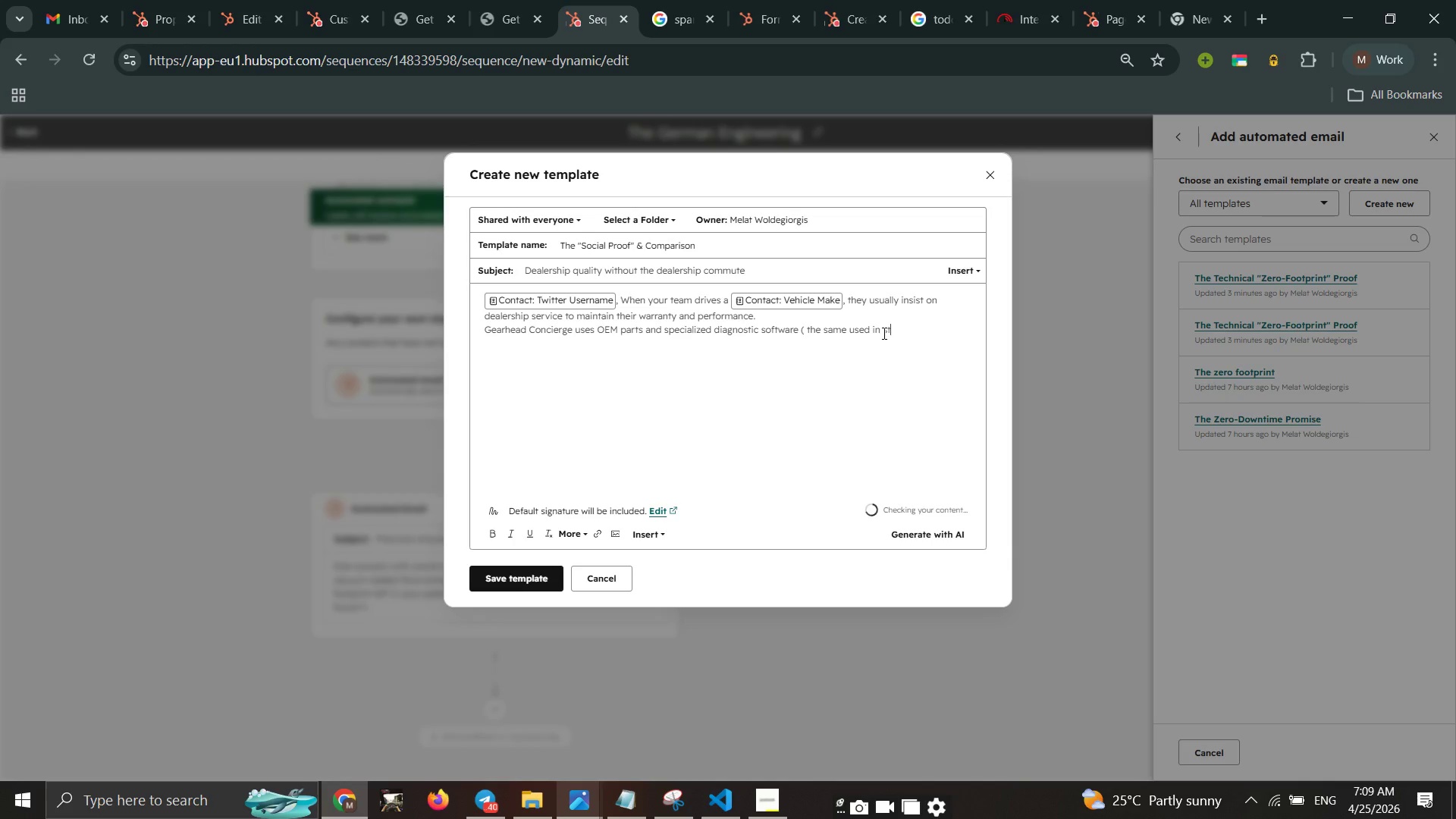 
key(Backspace)
 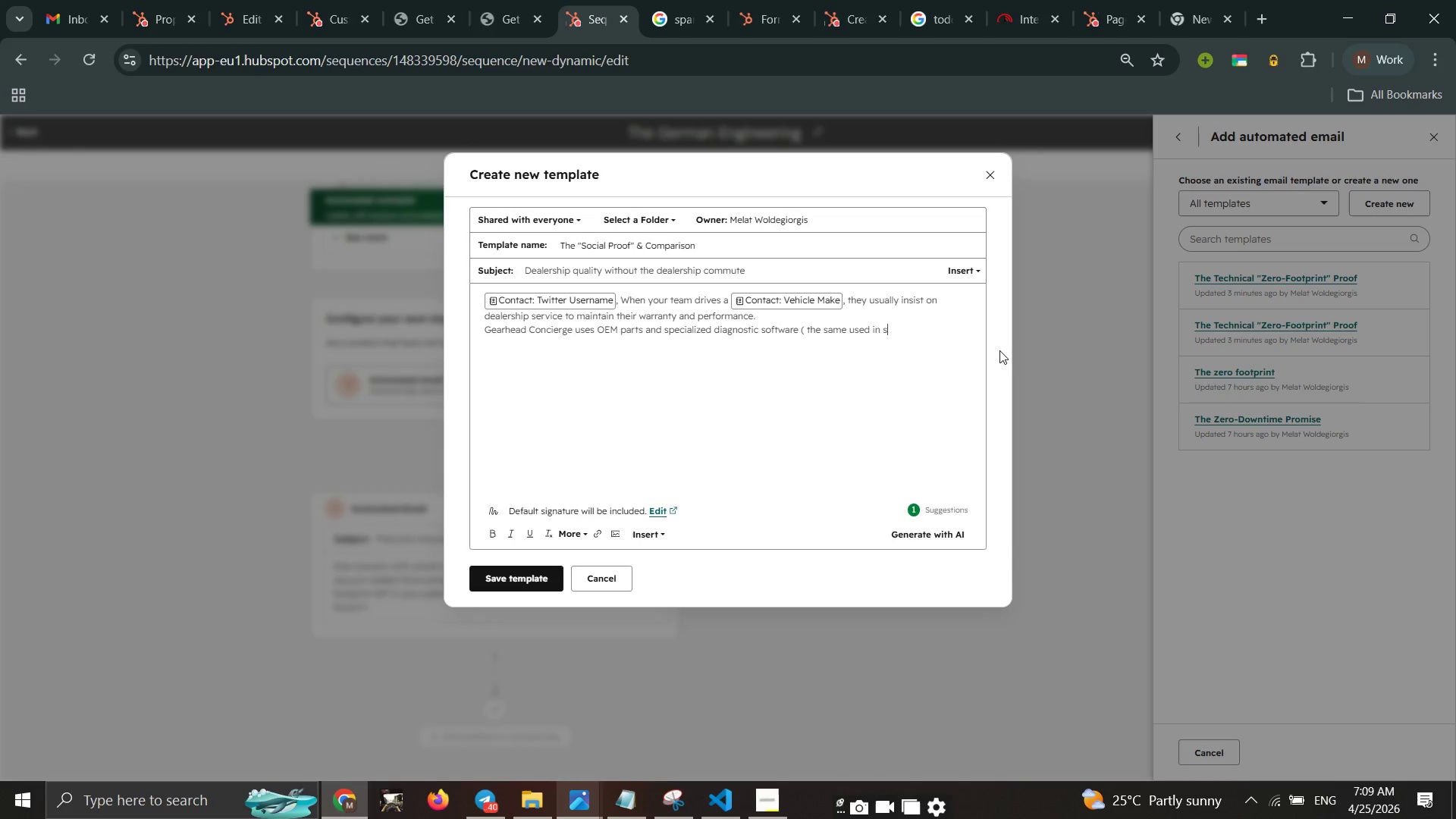 
type(tuttgart)
 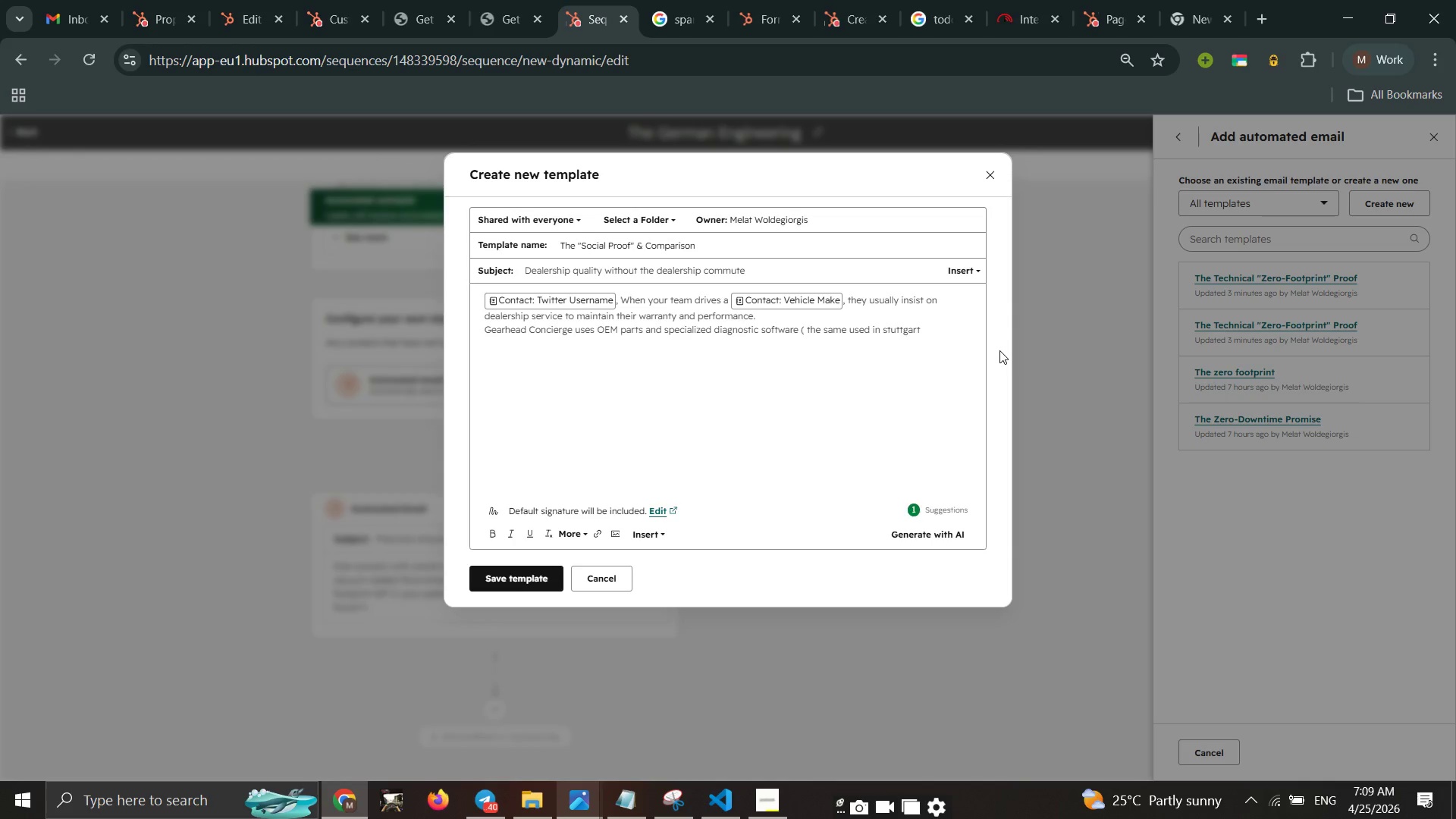 
type(()
key(Backspace)
type() to ensure)
 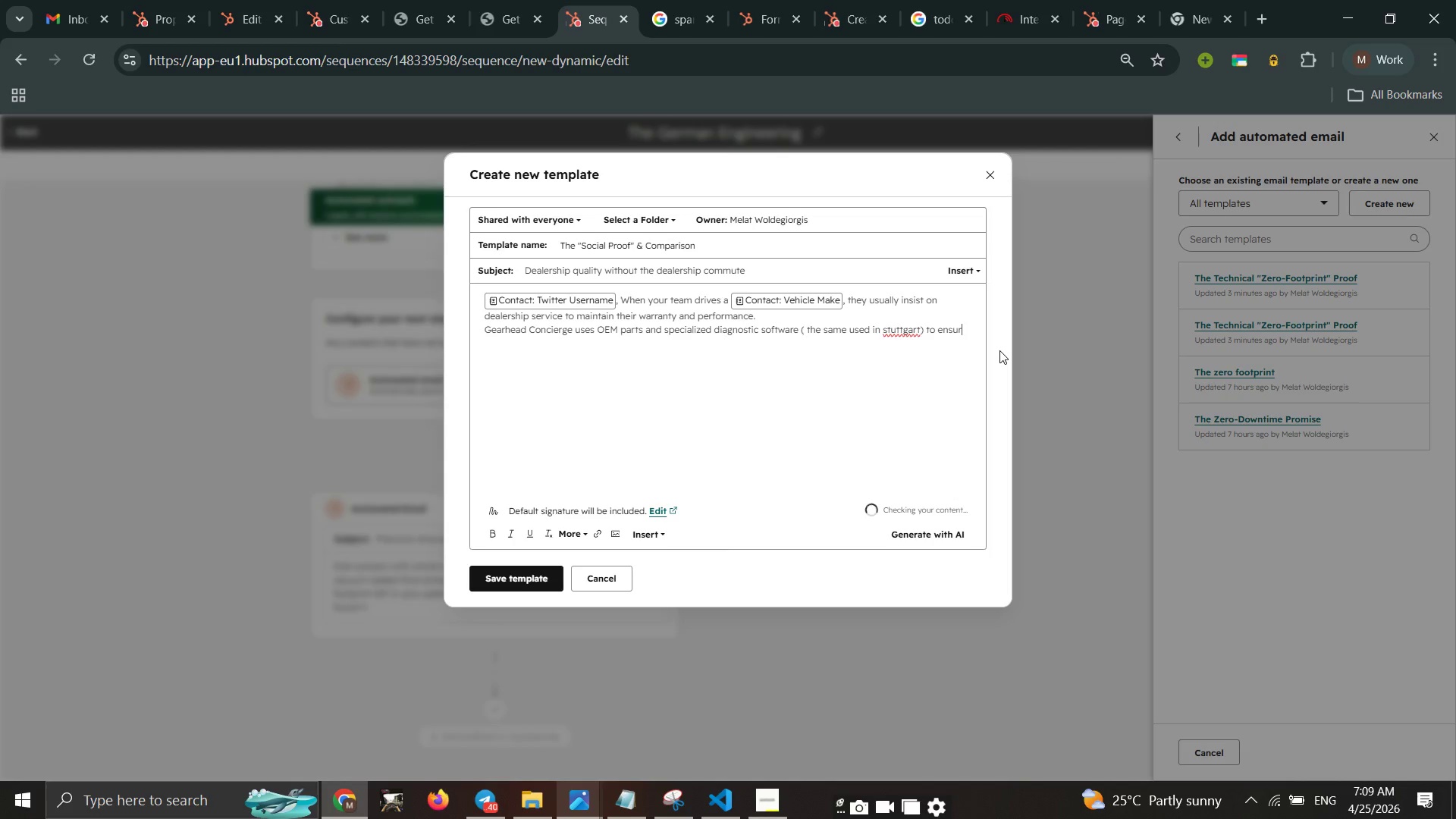 
wait(43.09)
 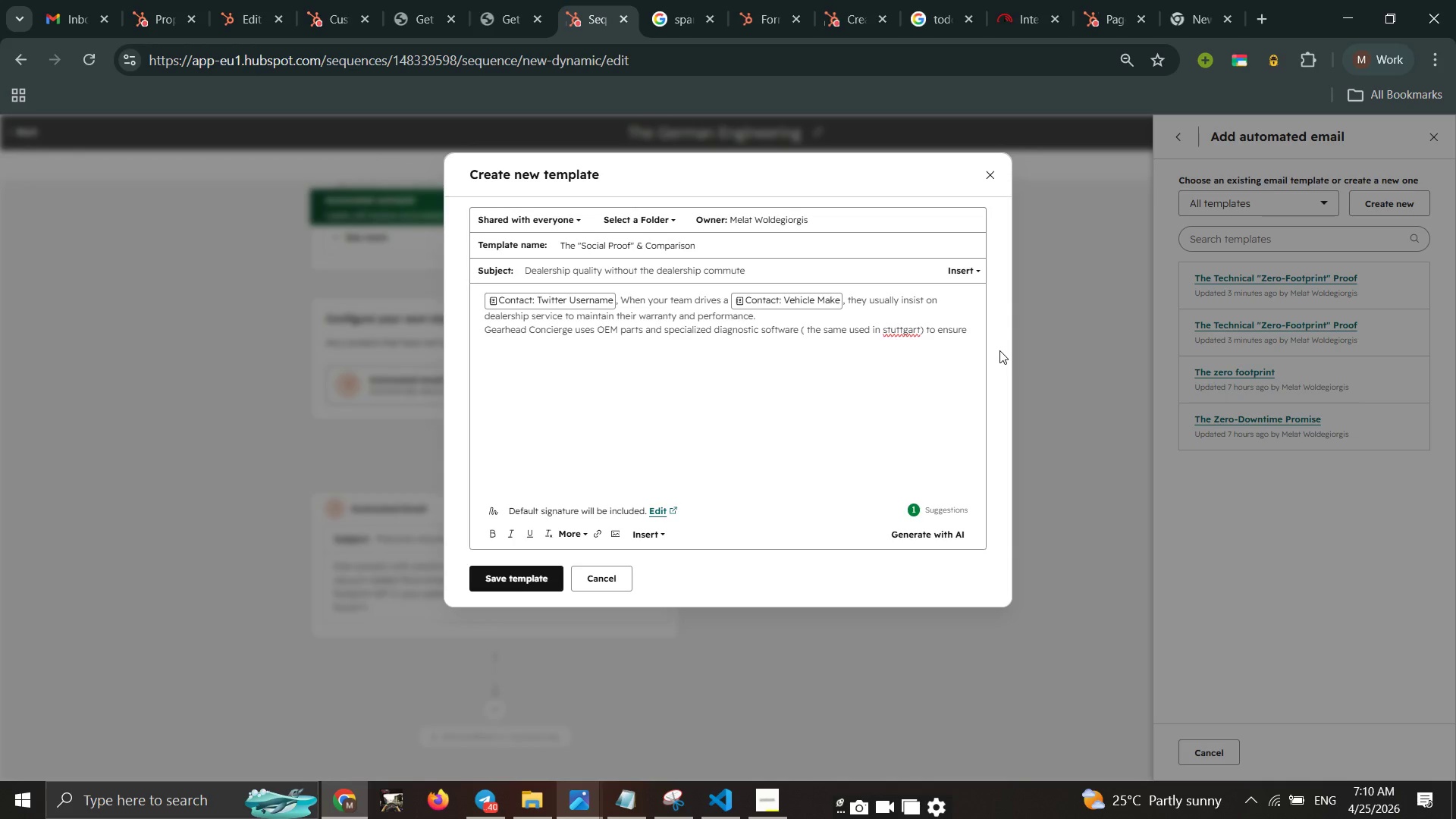 
type( thier warranty)
 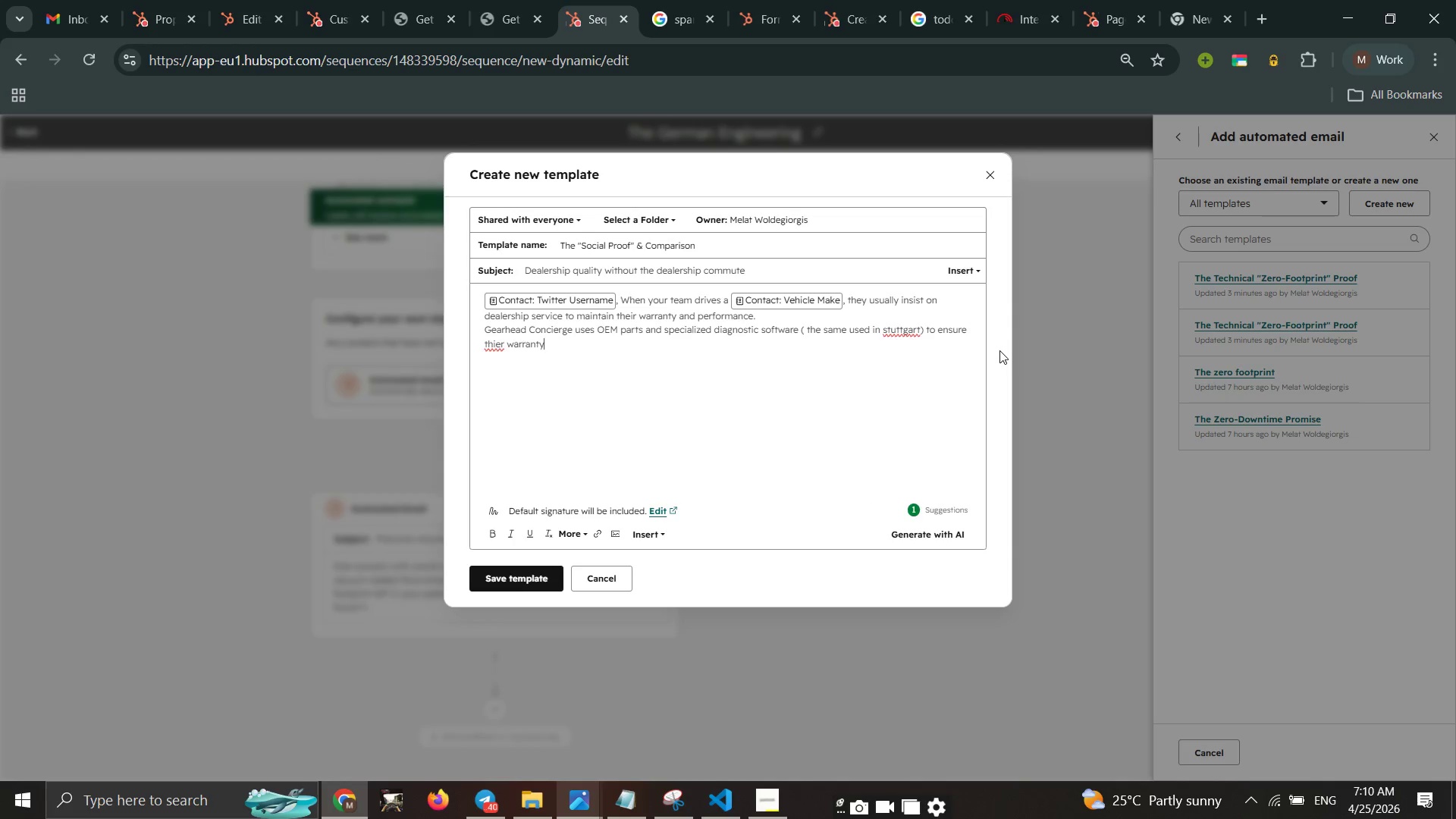 
wait(9.06)
 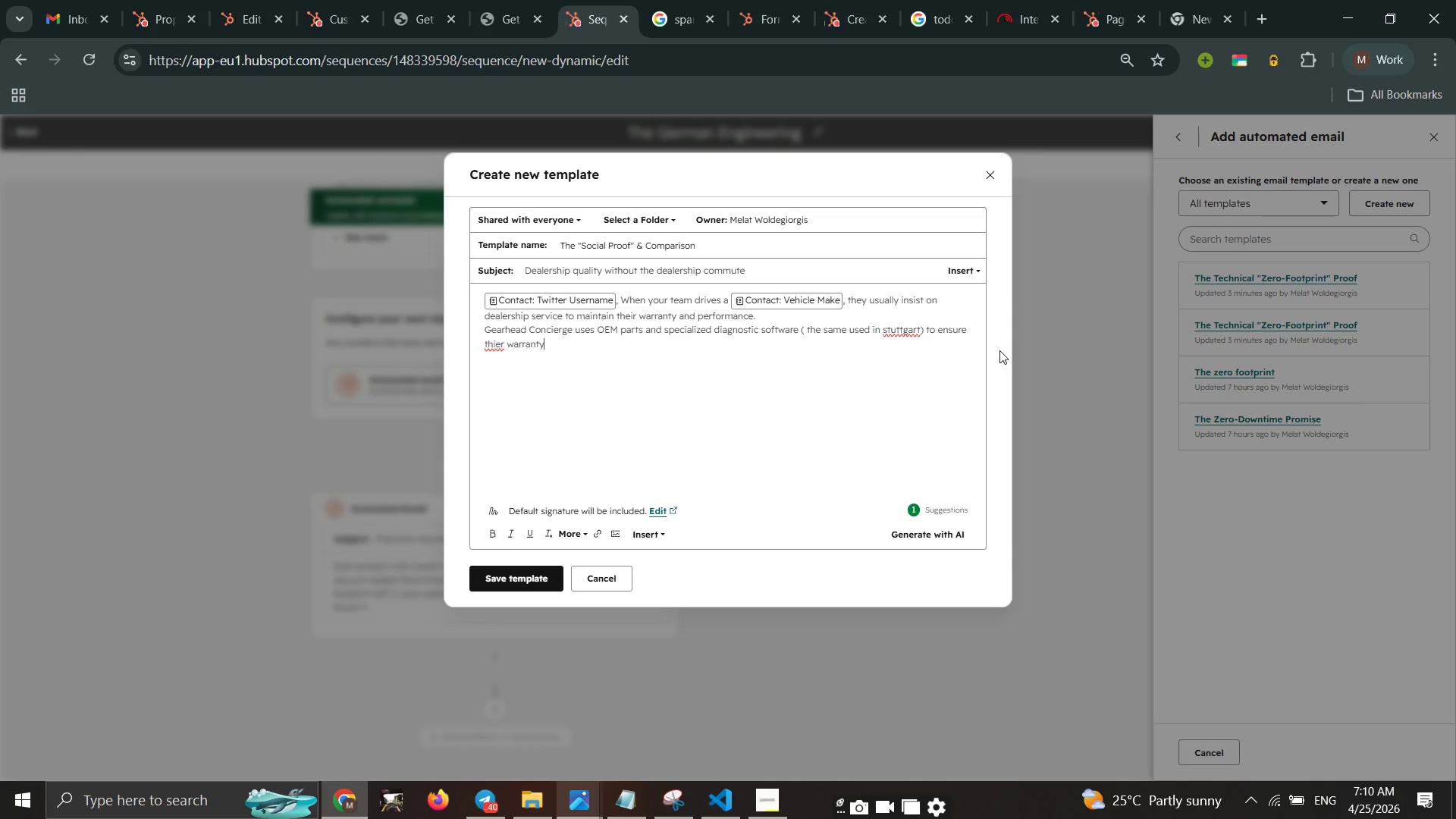 
type( remains intact)
 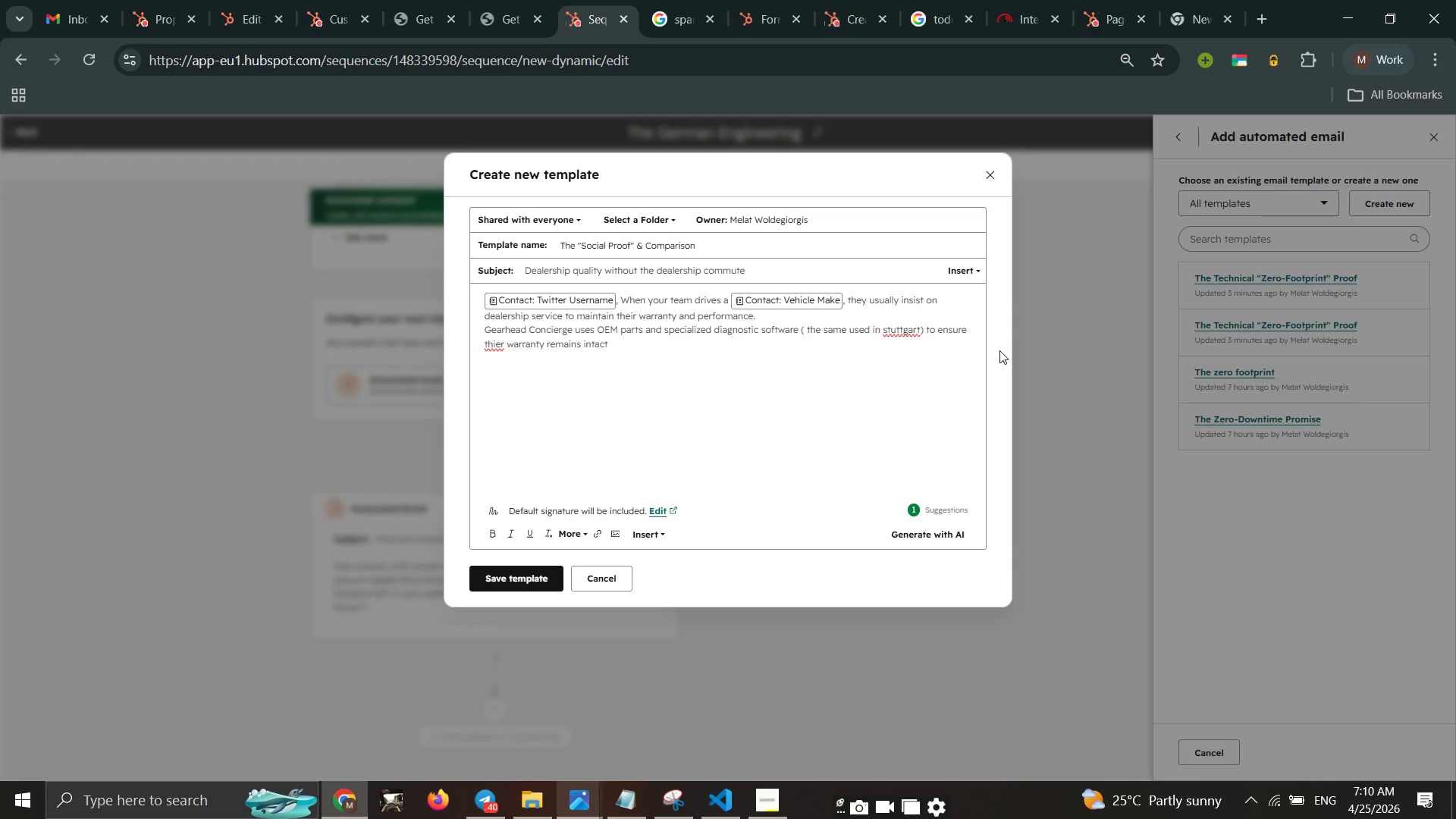 
wait(6.52)
 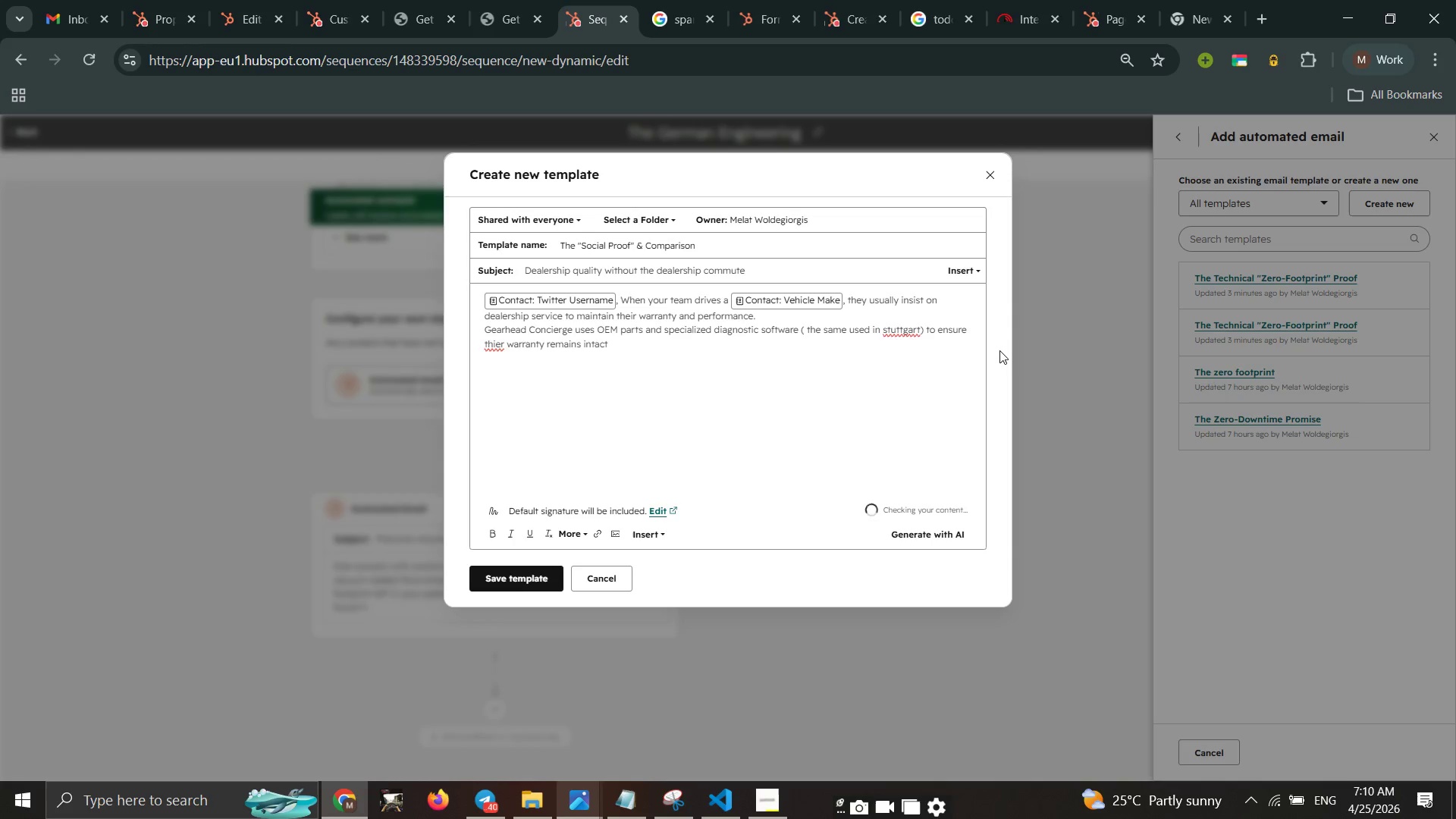 
type(. we are not "Mobile)
key(Backspace)
key(Backspace)
key(Backspace)
key(Backspace)
key(Backspace)
key(Backspace)
type(mobile mechnaics)
 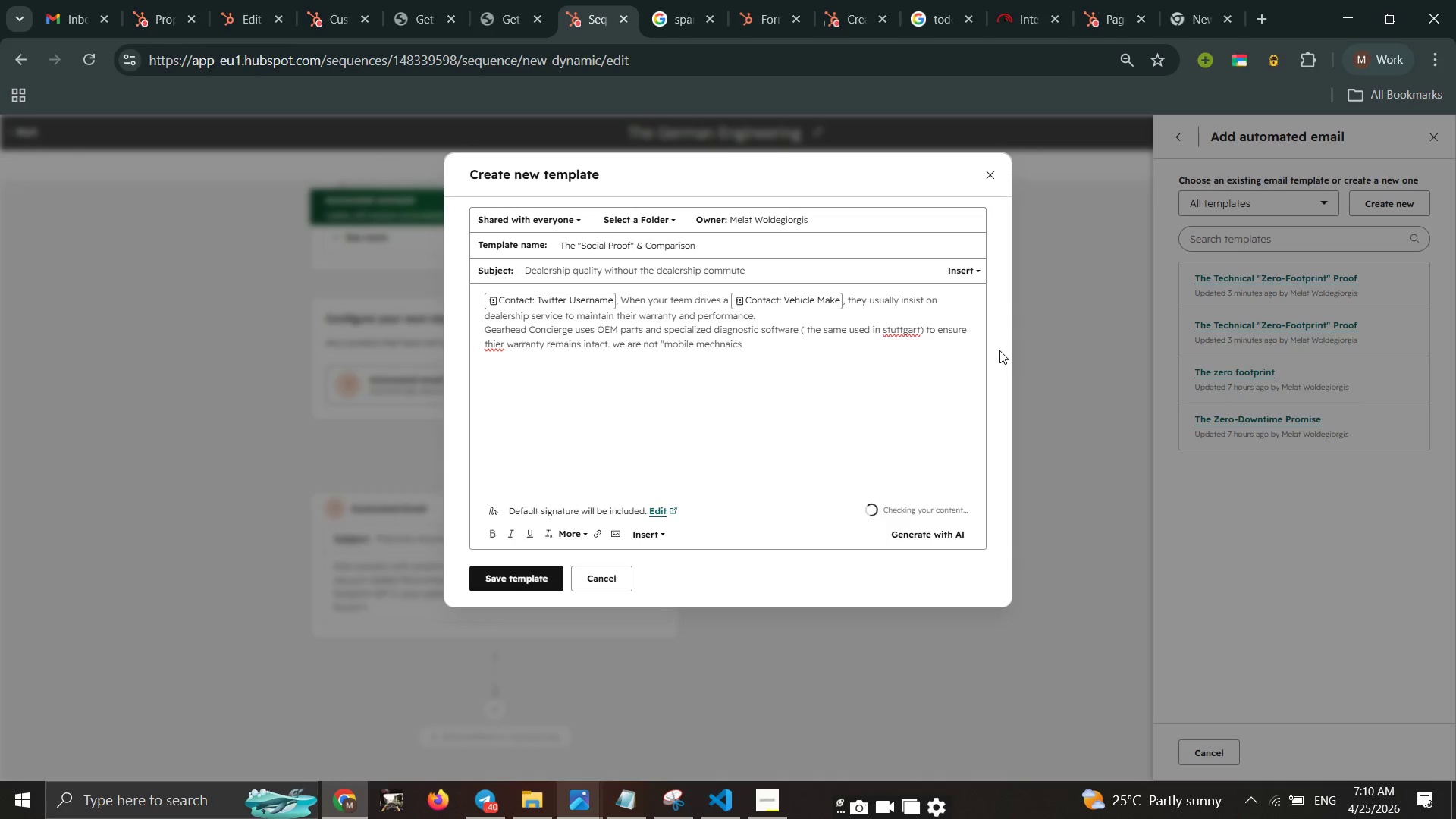 
wait(5.3)
 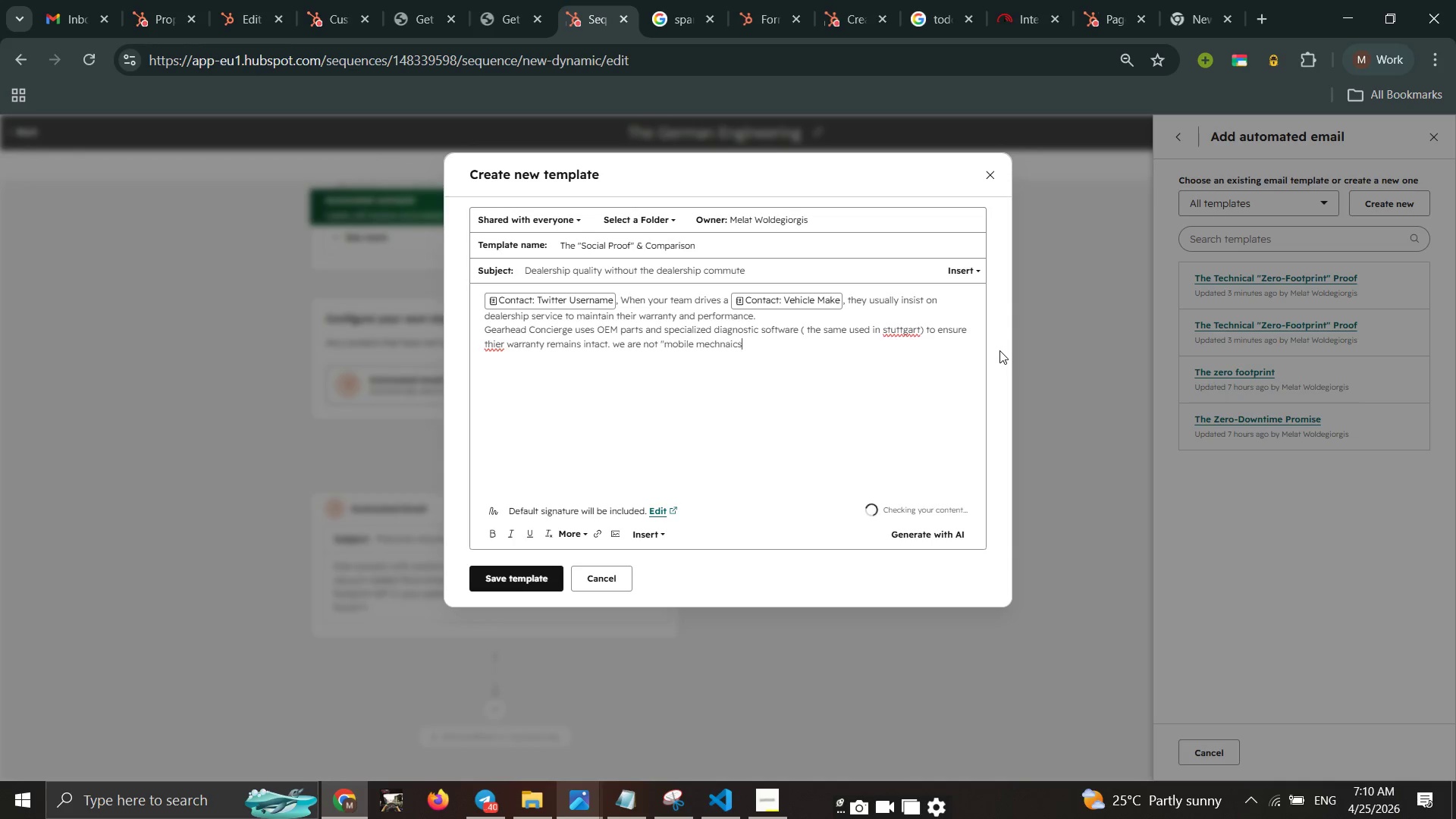 
type(" )
key(Backspace)
type(; we are a pecialized )
 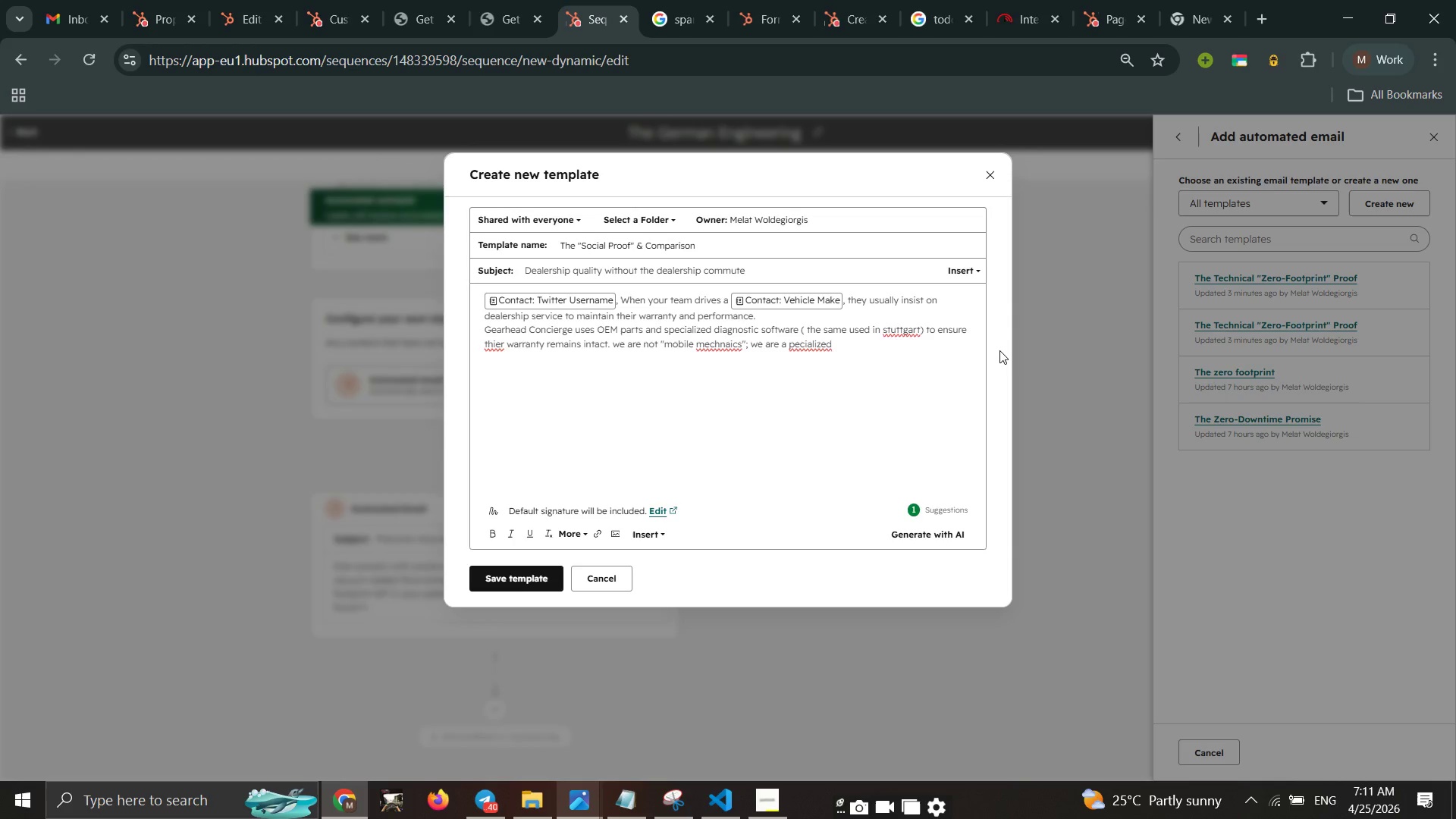 
wait(6.66)
 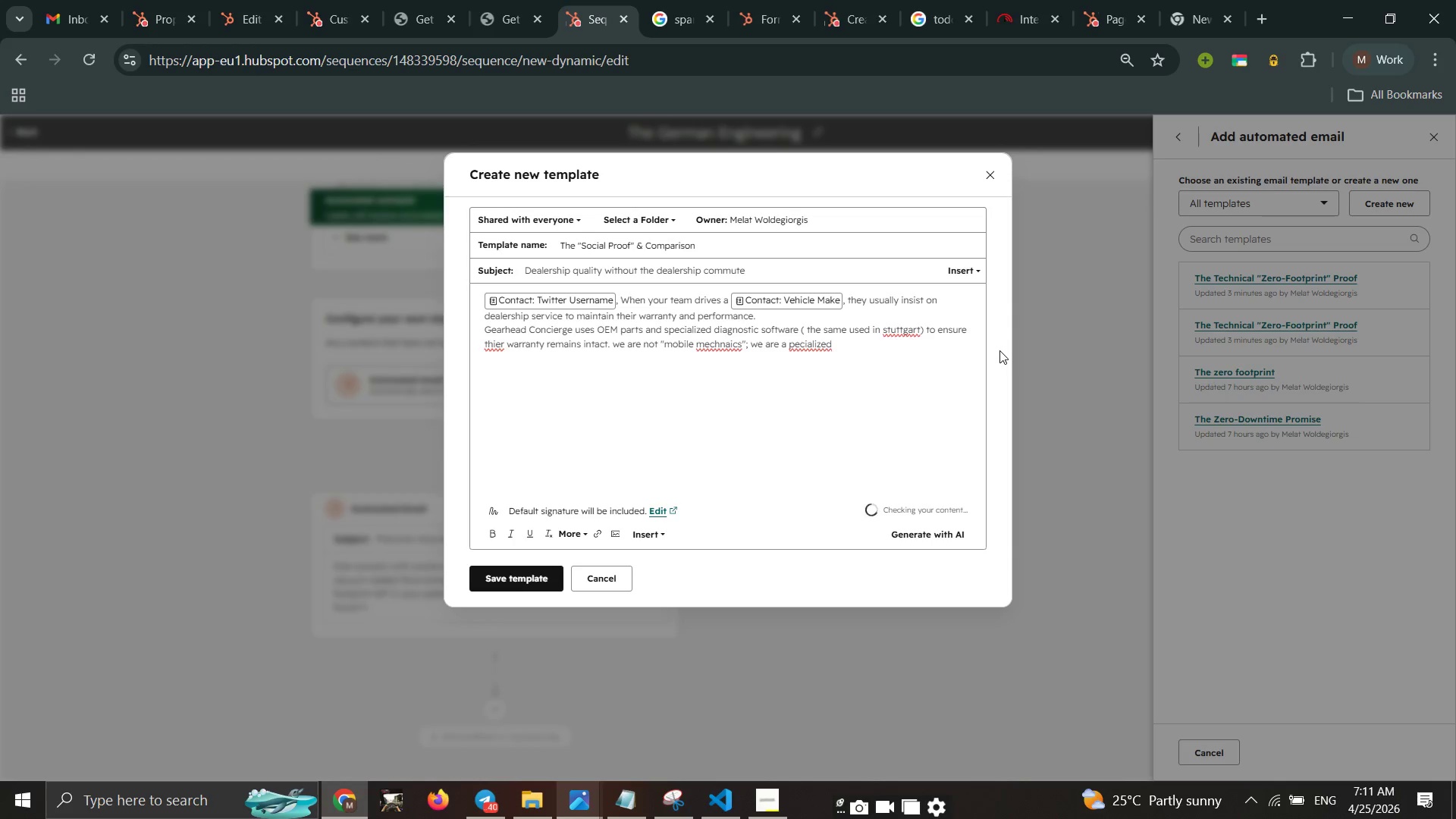 
key(Backspace)
key(Backspace)
key(Backspace)
key(Backspace)
key(Backspace)
key(Backspace)
type(speciali)
 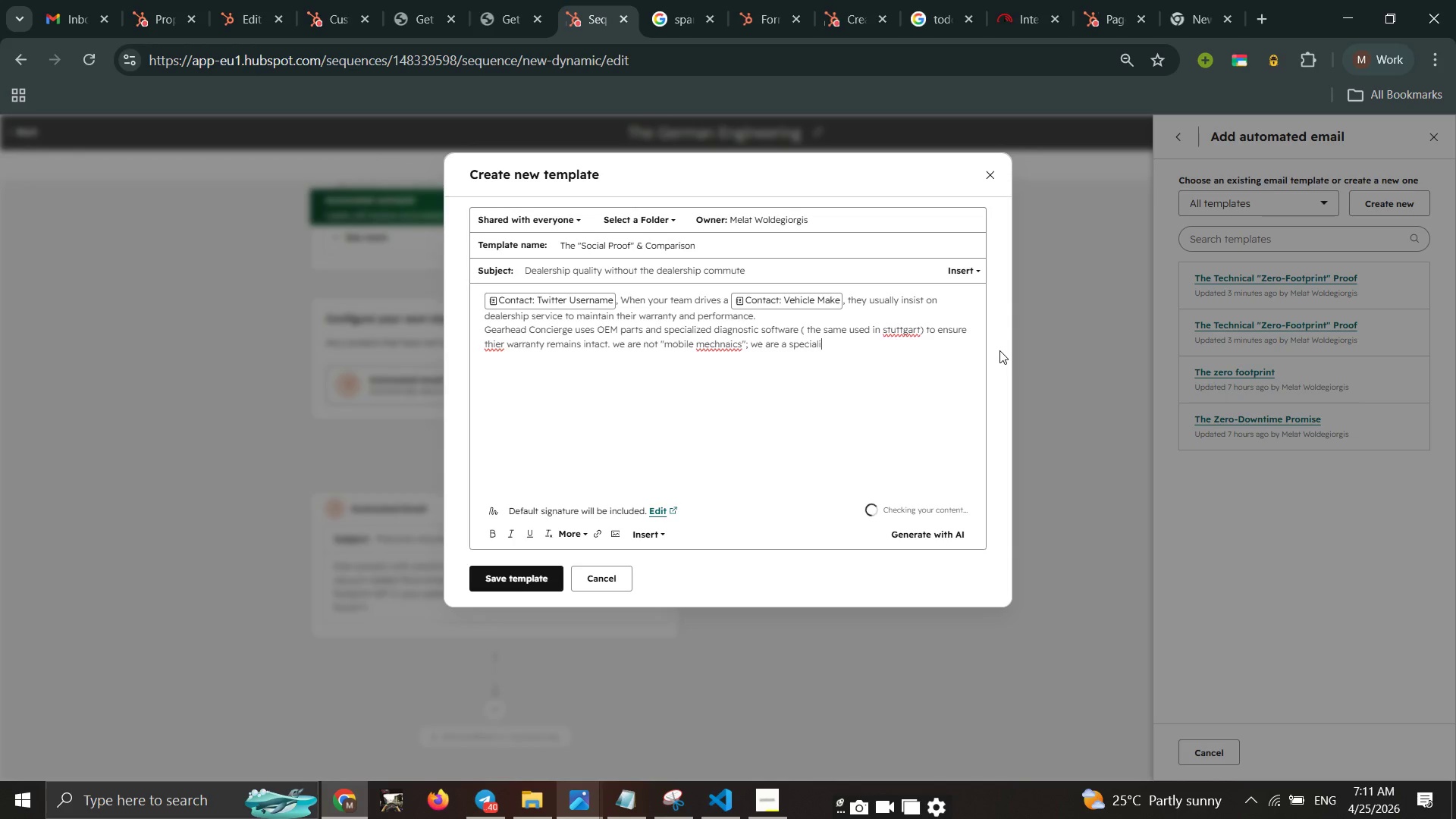 
wait(5.98)
 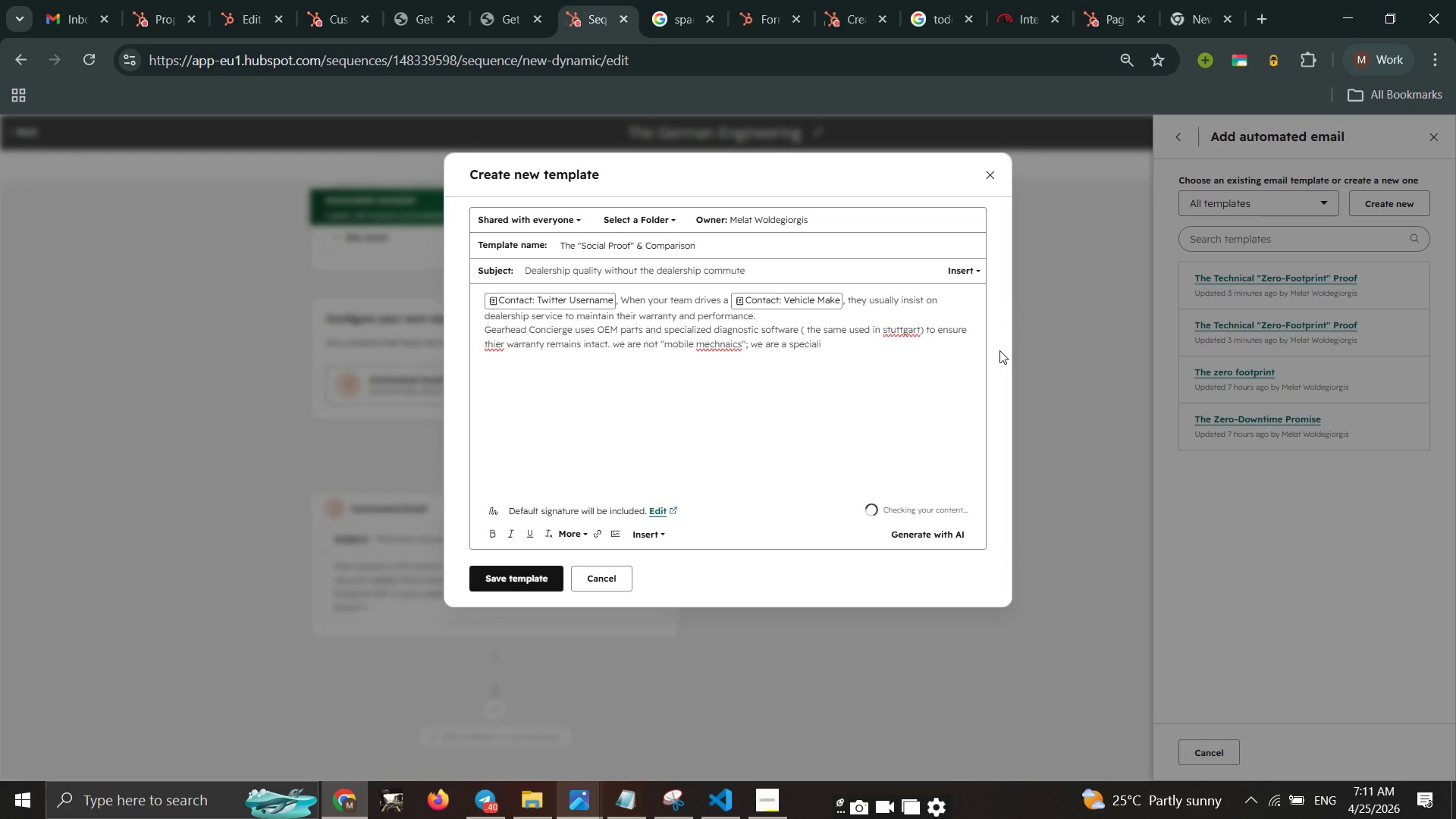 
type(zed engineering service that happens)
 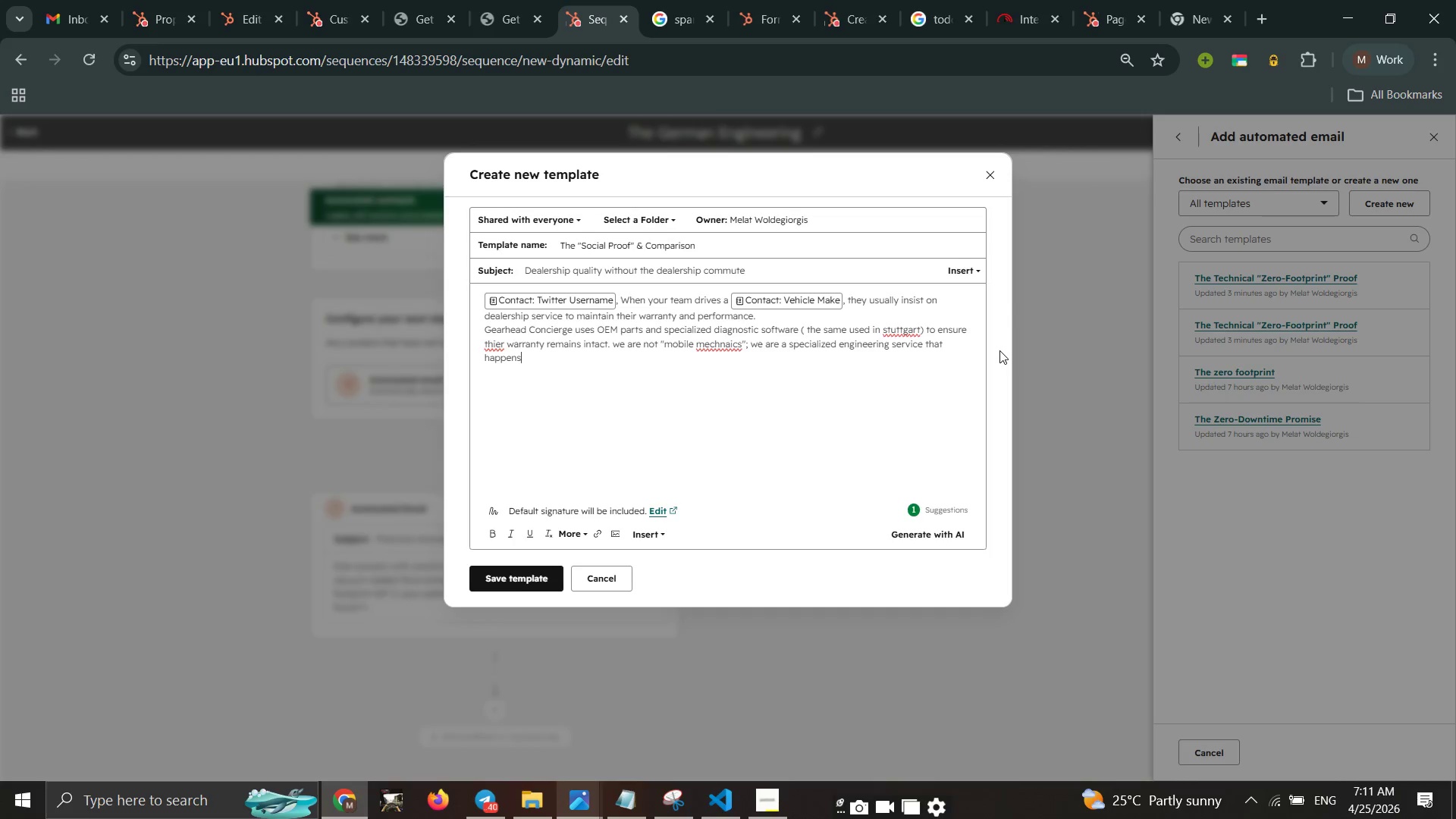 
wait(5.55)
 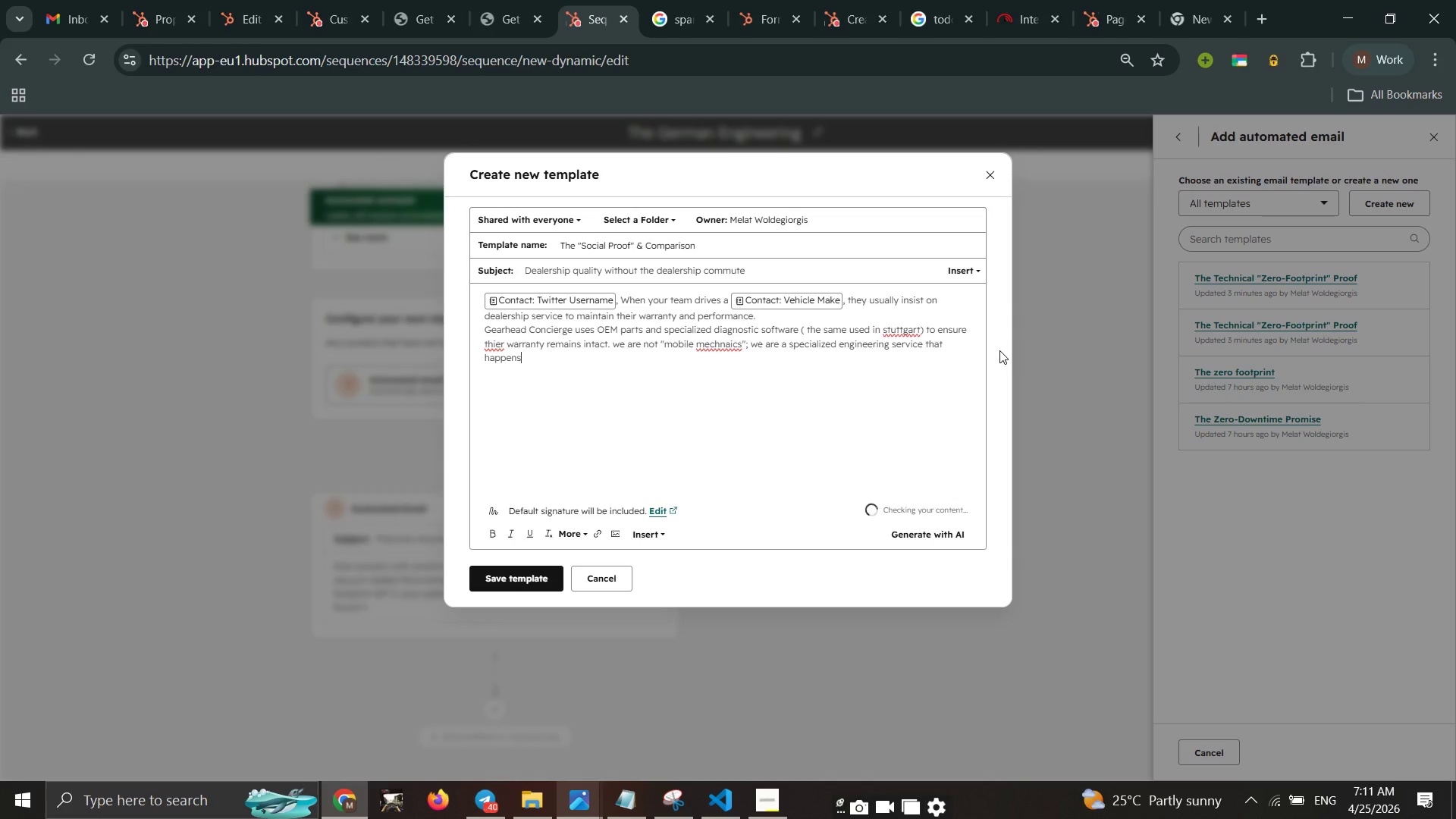 
type( to be mobile.)
 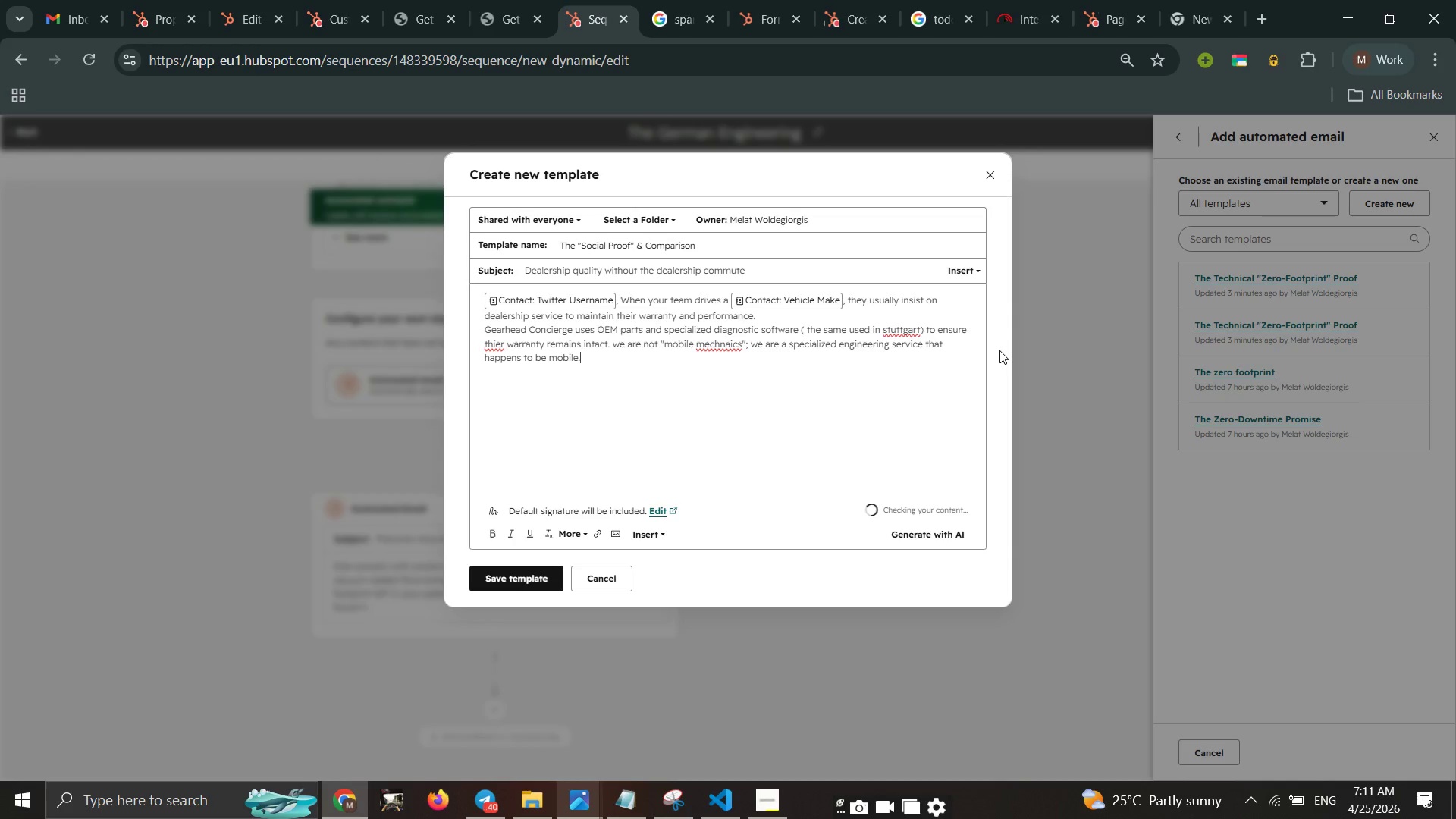 
key(Enter)
 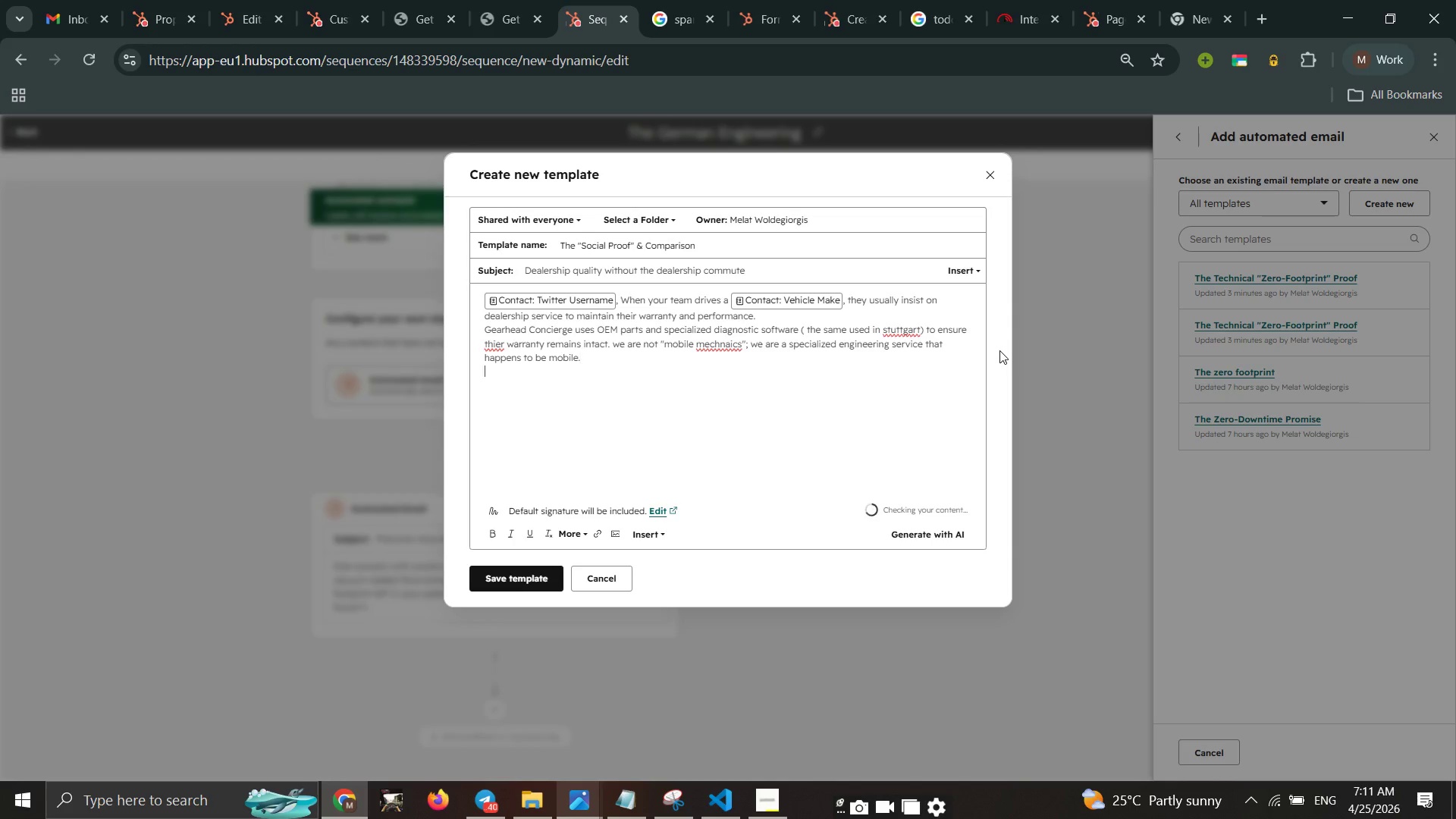 
key(Enter)
 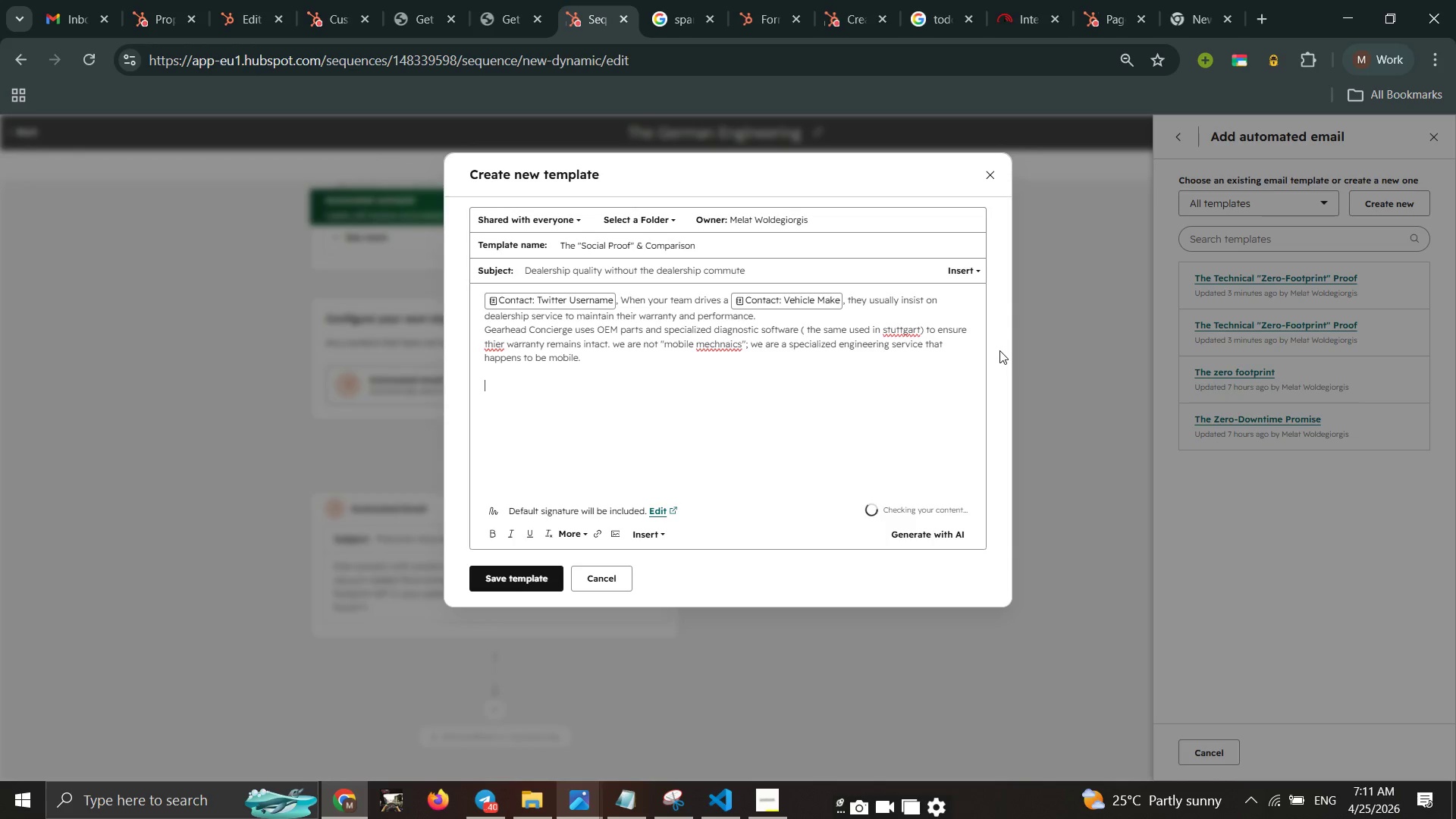 
type(Would you be open to a trial run for 2 -)
key(Backspace)
key(Backspace)
type(-3 of your senior partners next)
 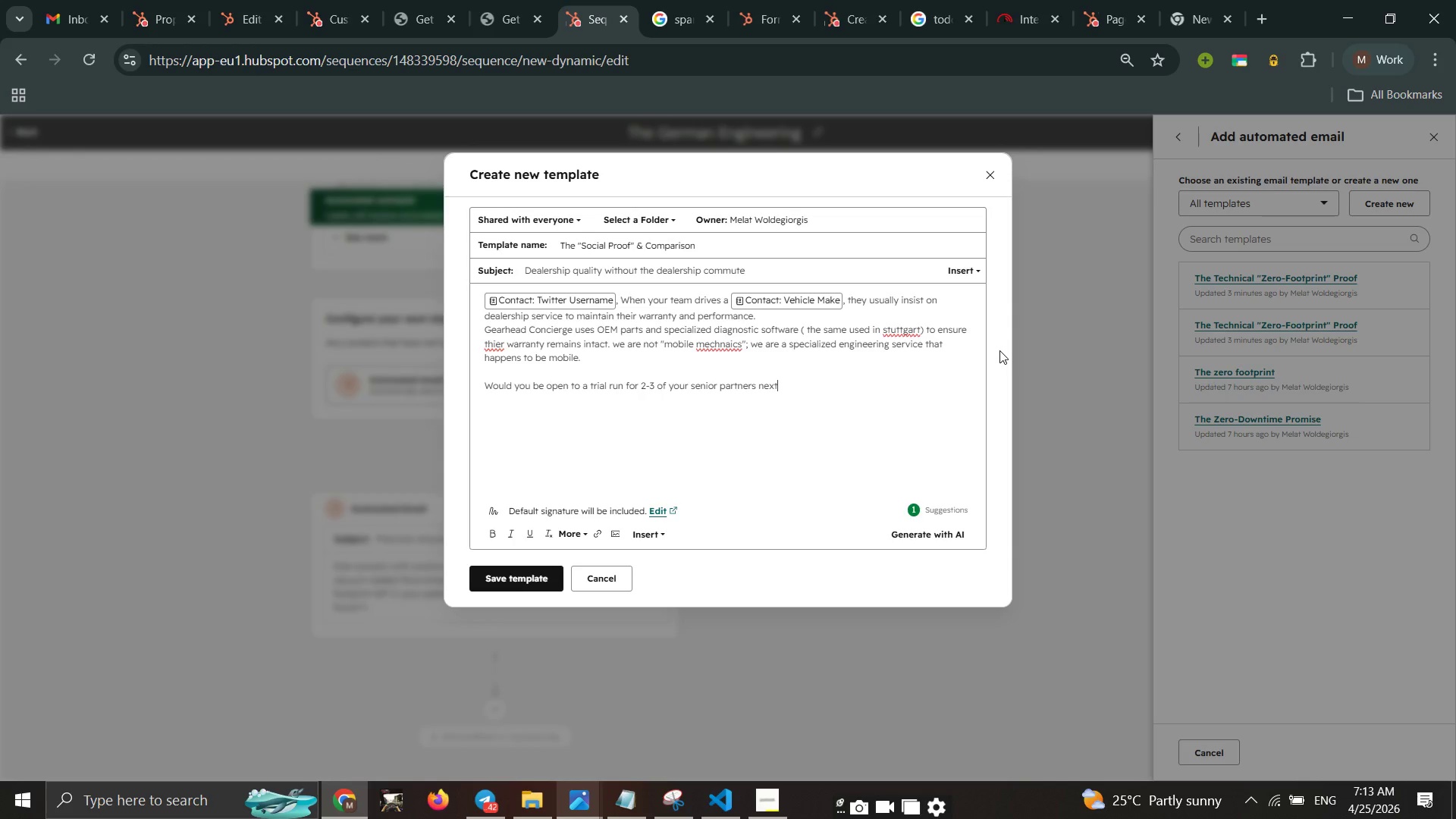 
wait(63.33)
 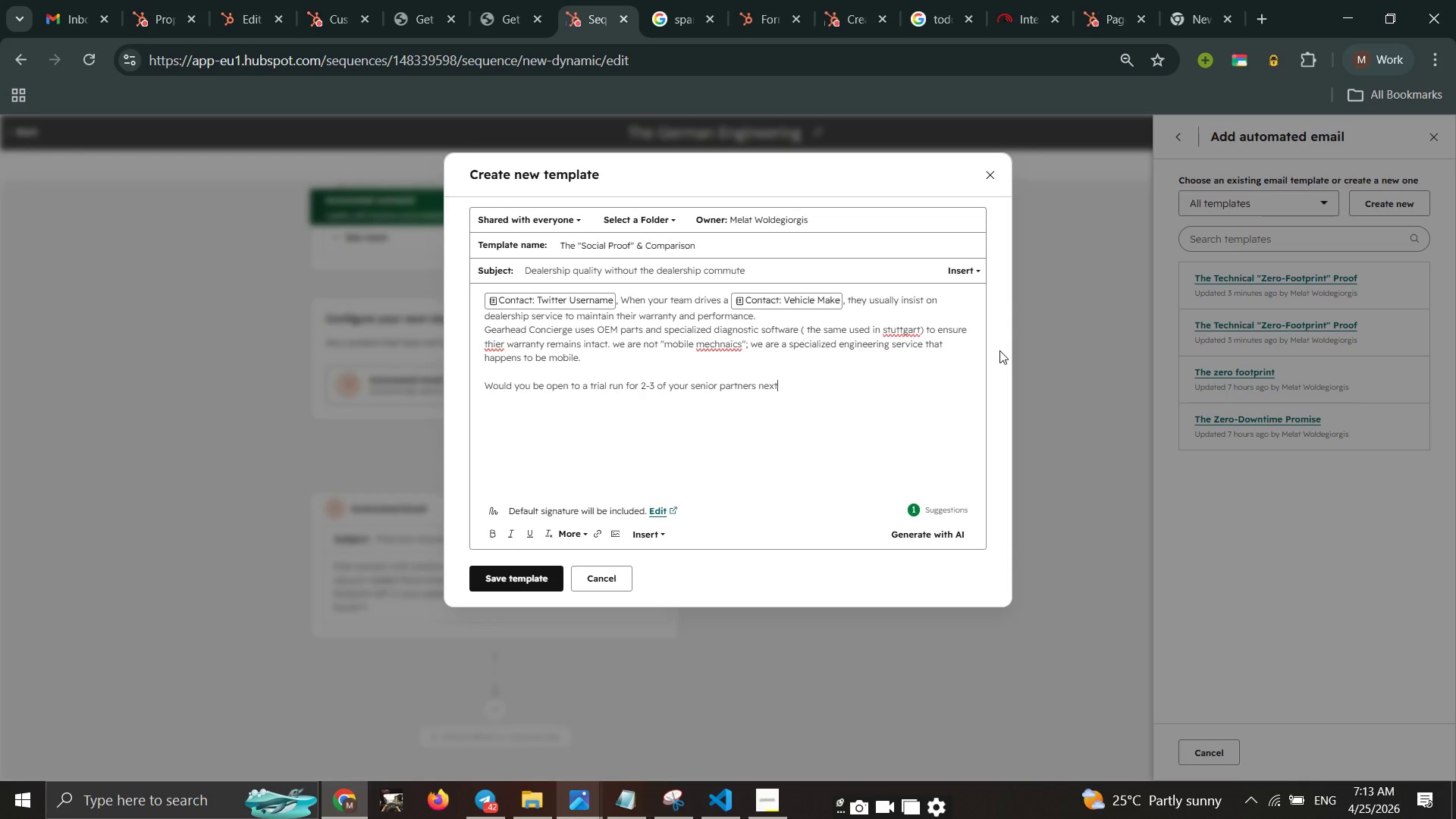 
type( Tuesday? We canset)
key(Backspace)
key(Backspace)
key(Backspace)
type( set up in a corner of the lot at )
 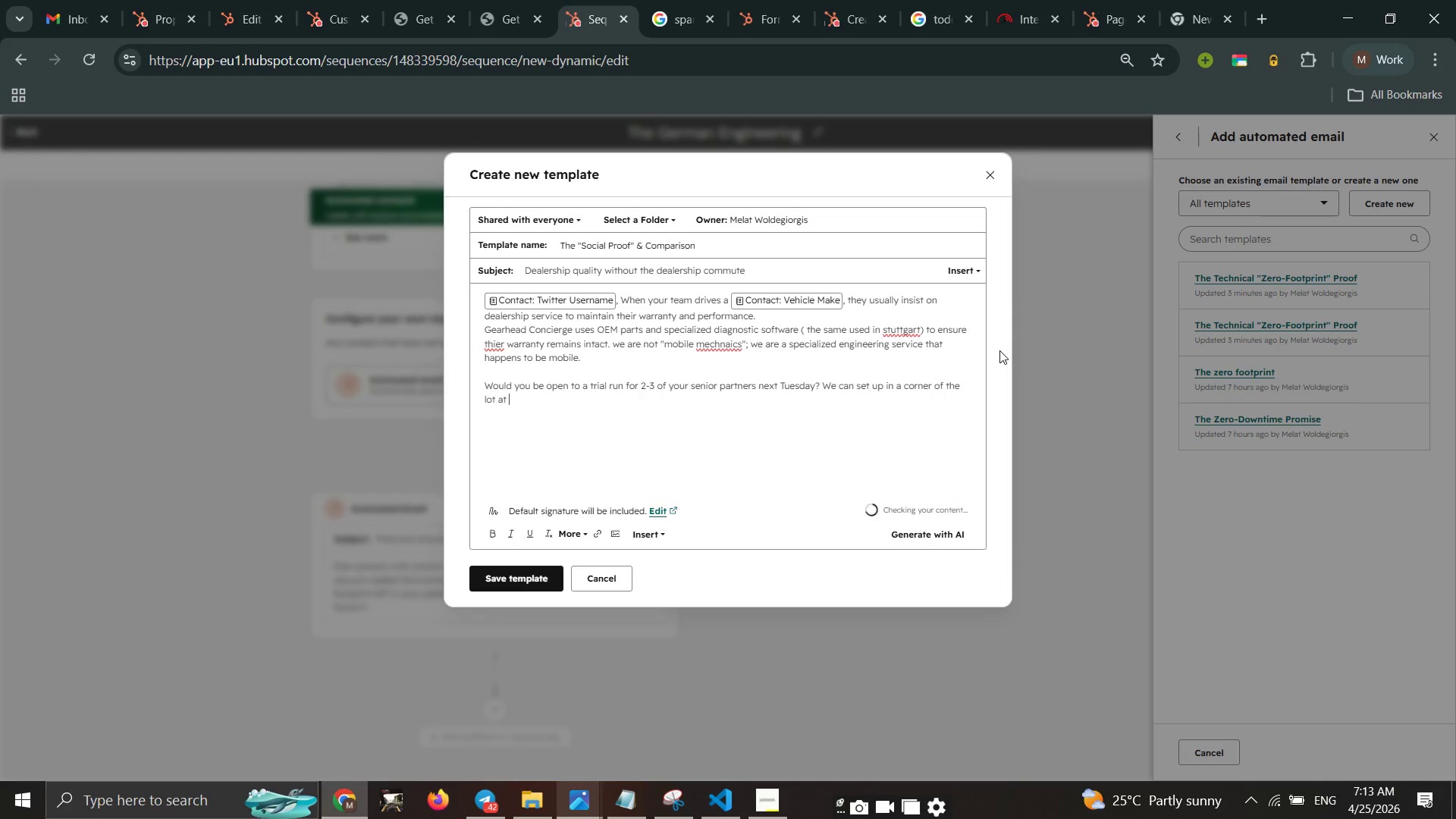 
left_click([648, 543])
 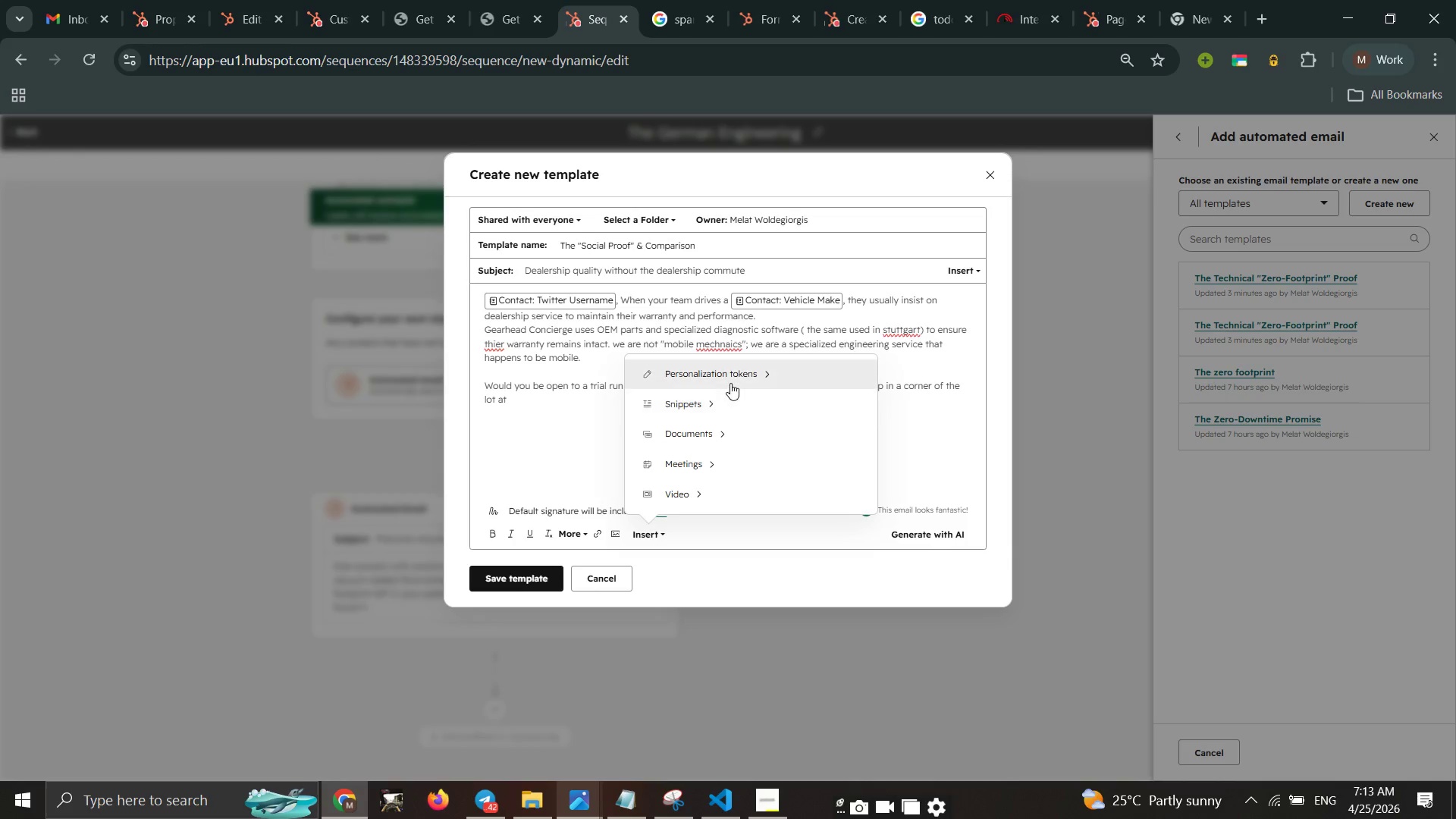 
left_click([730, 383])
 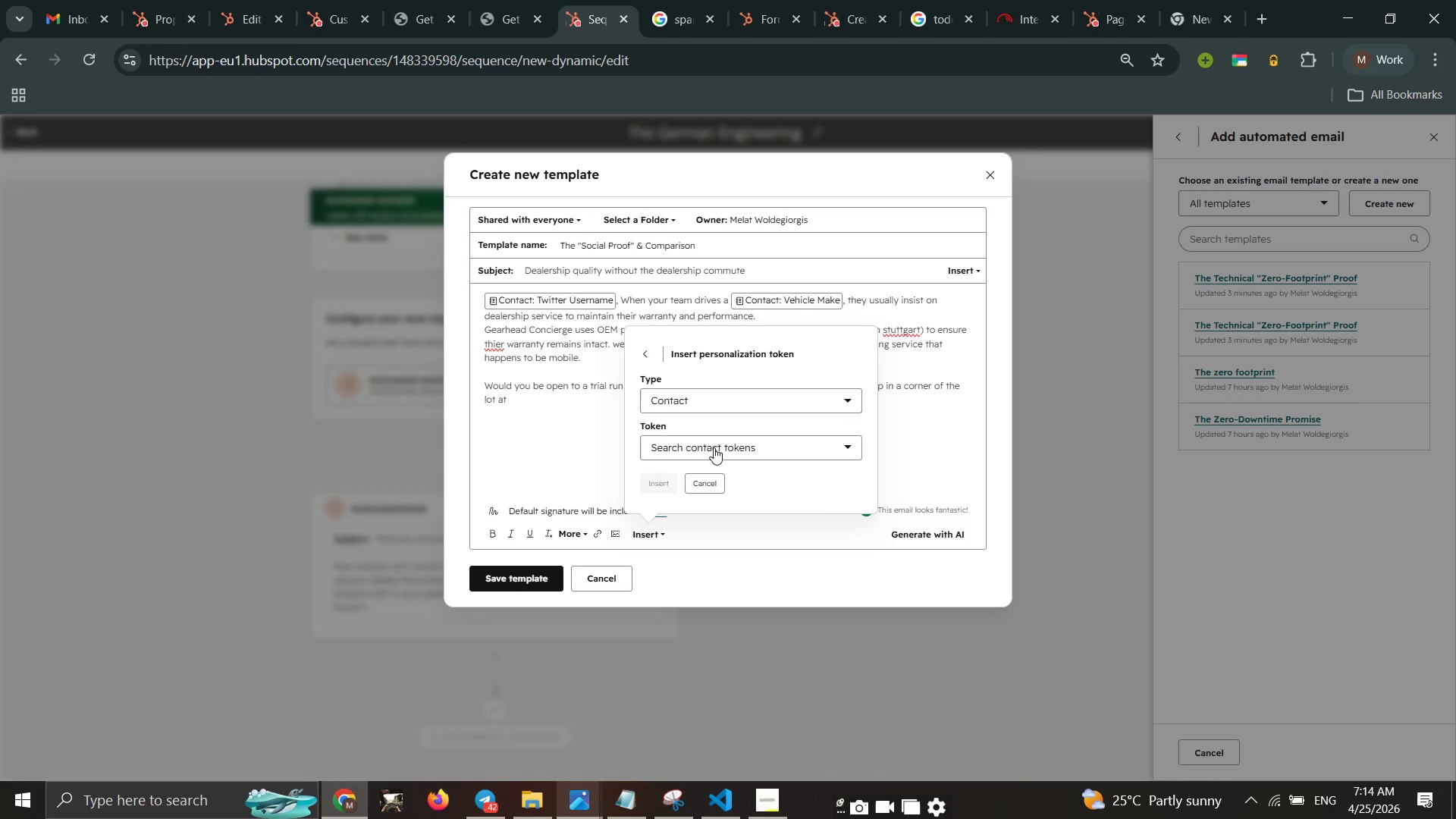 
left_click([712, 453])
 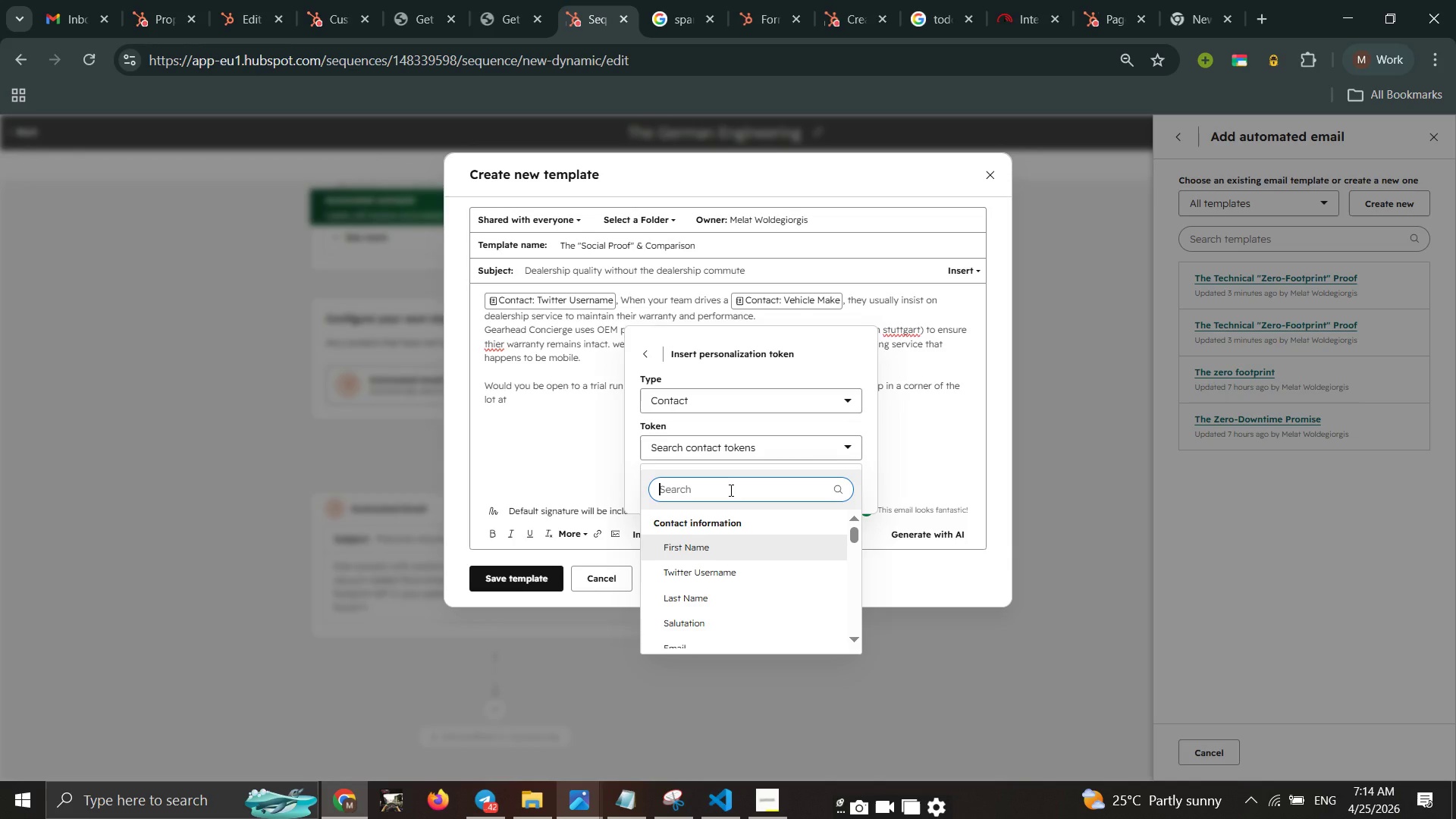 
type(pa)
 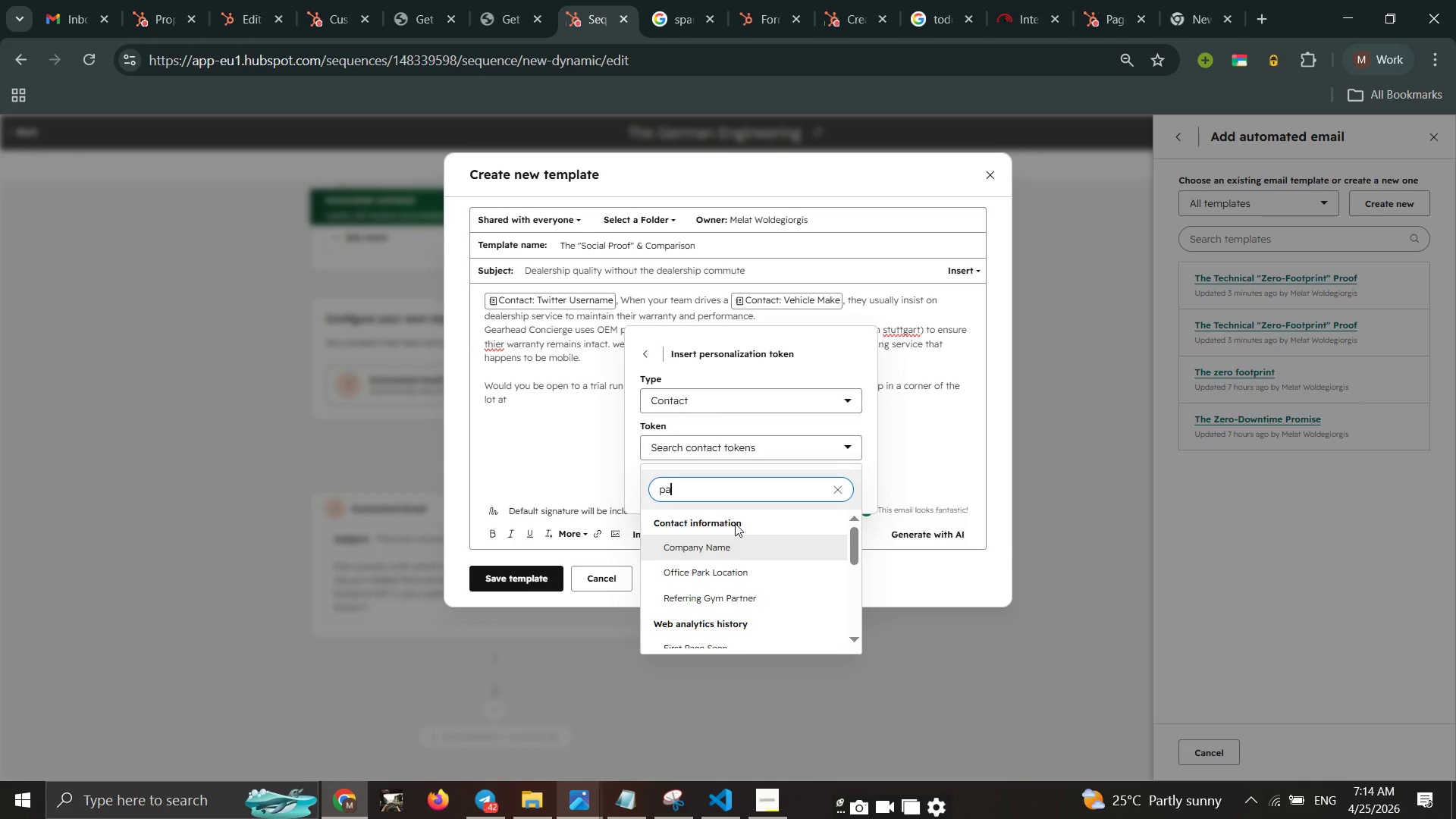 
left_click([754, 582])
 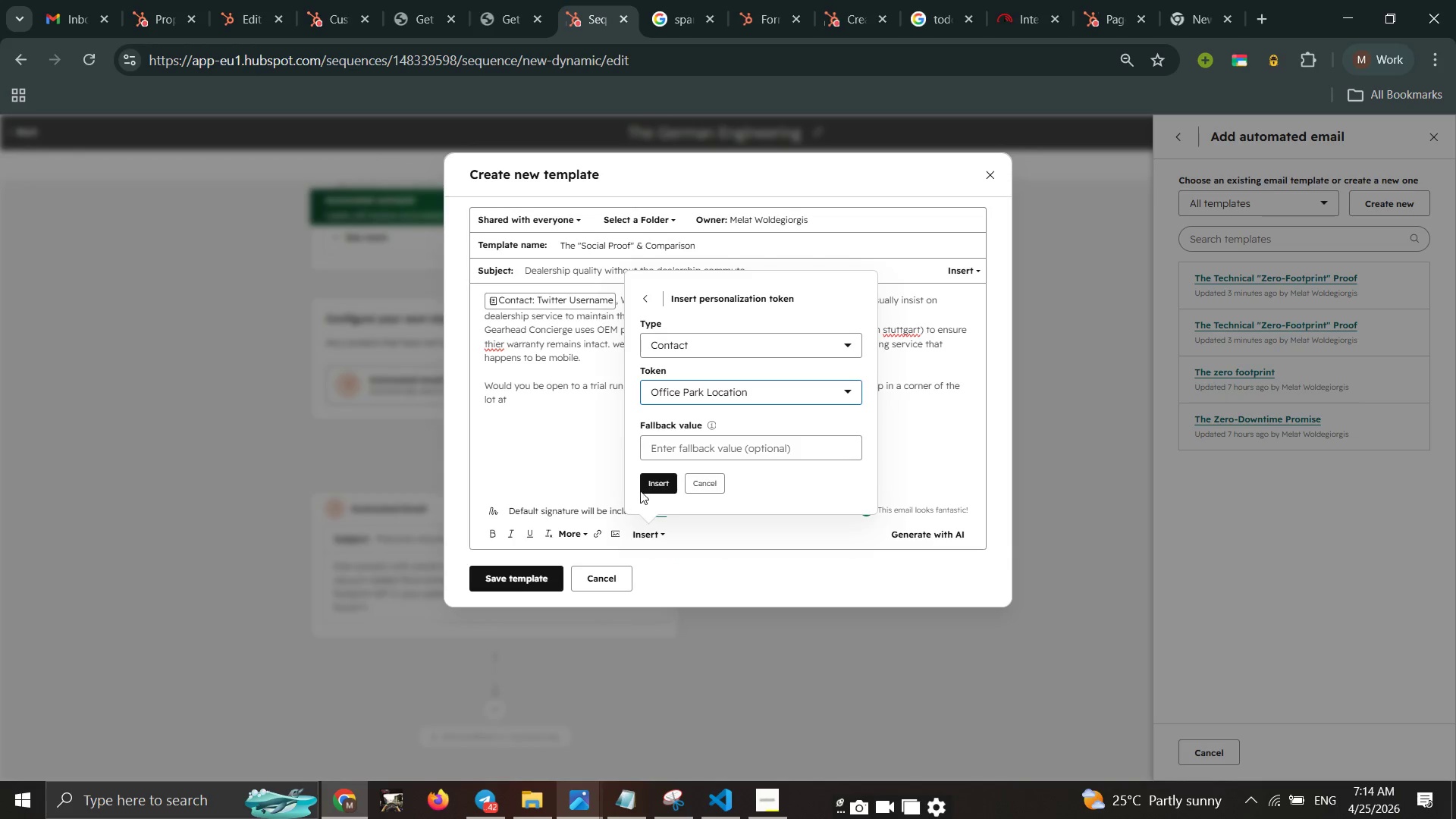 
left_click([651, 485])
 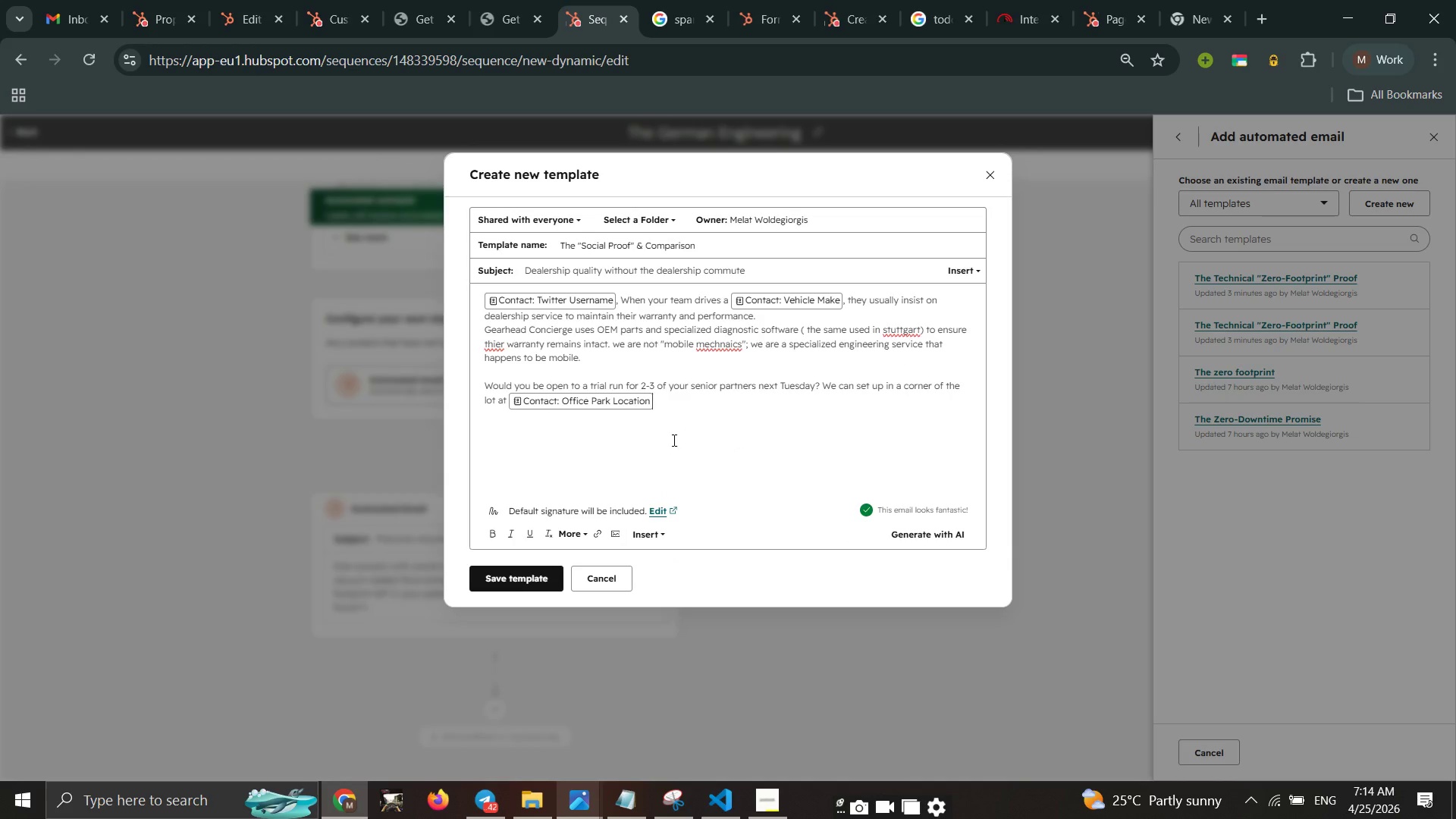 
key(Period)
 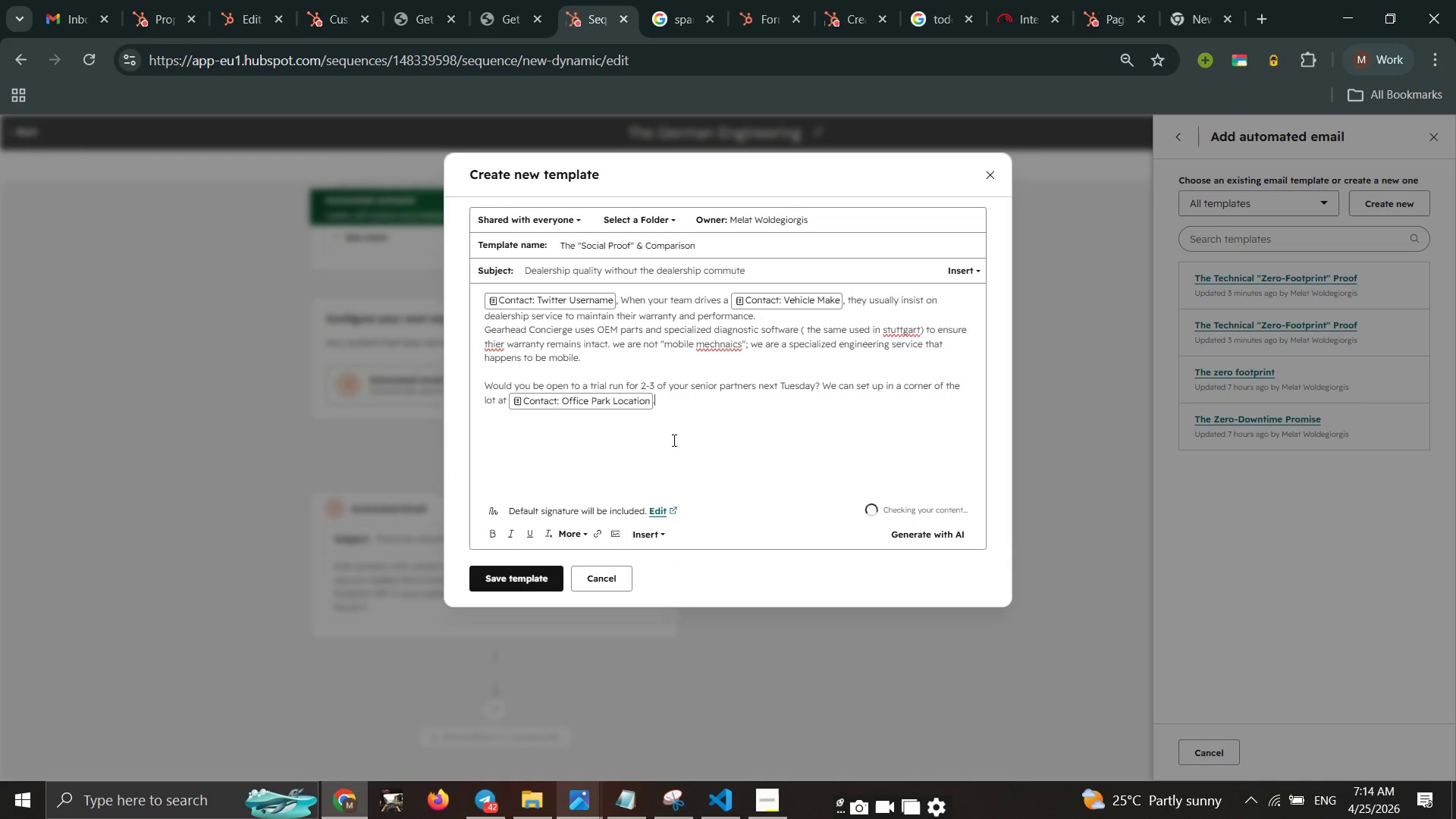 
key(Enter)
 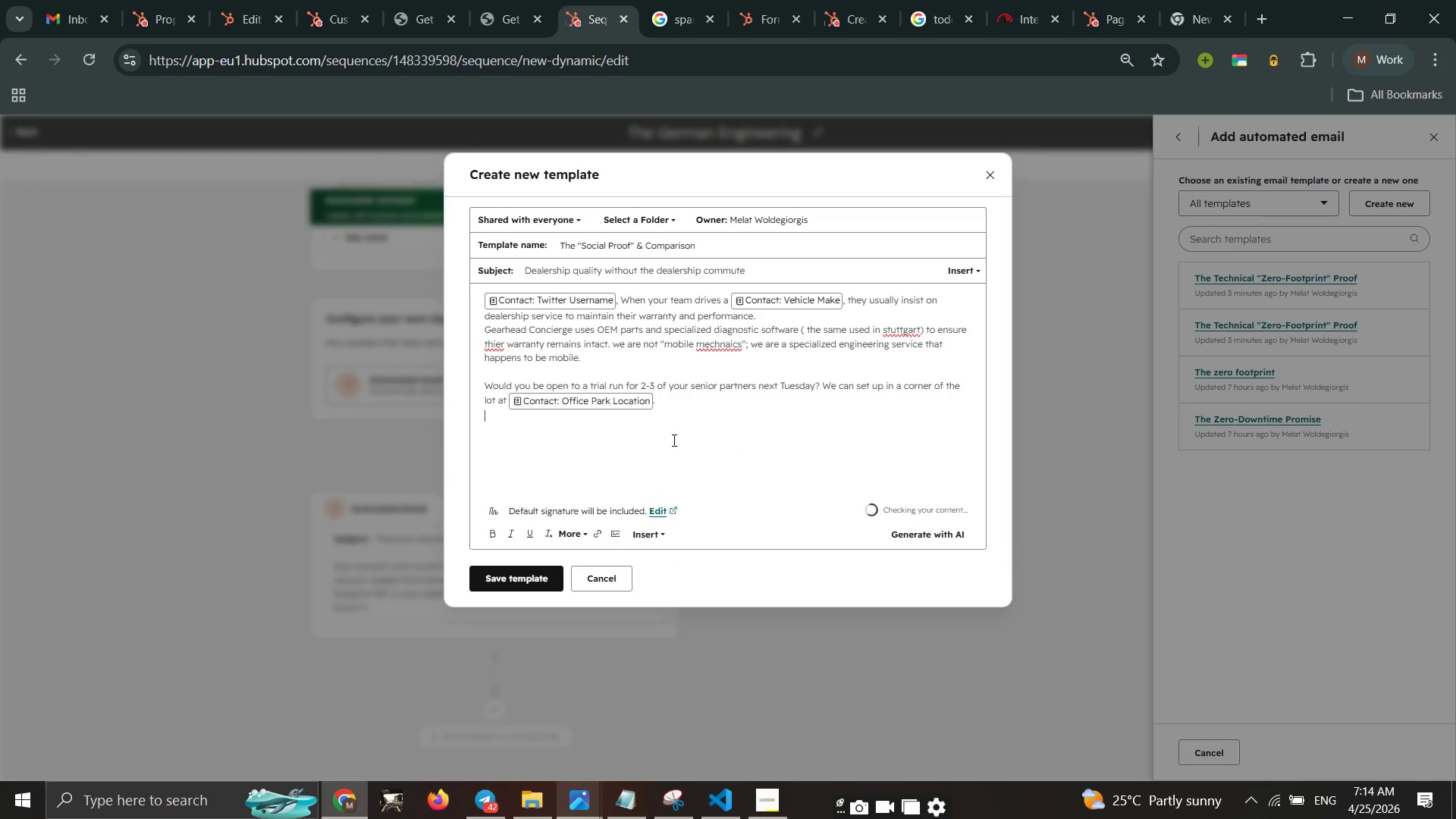 
key(Enter)
 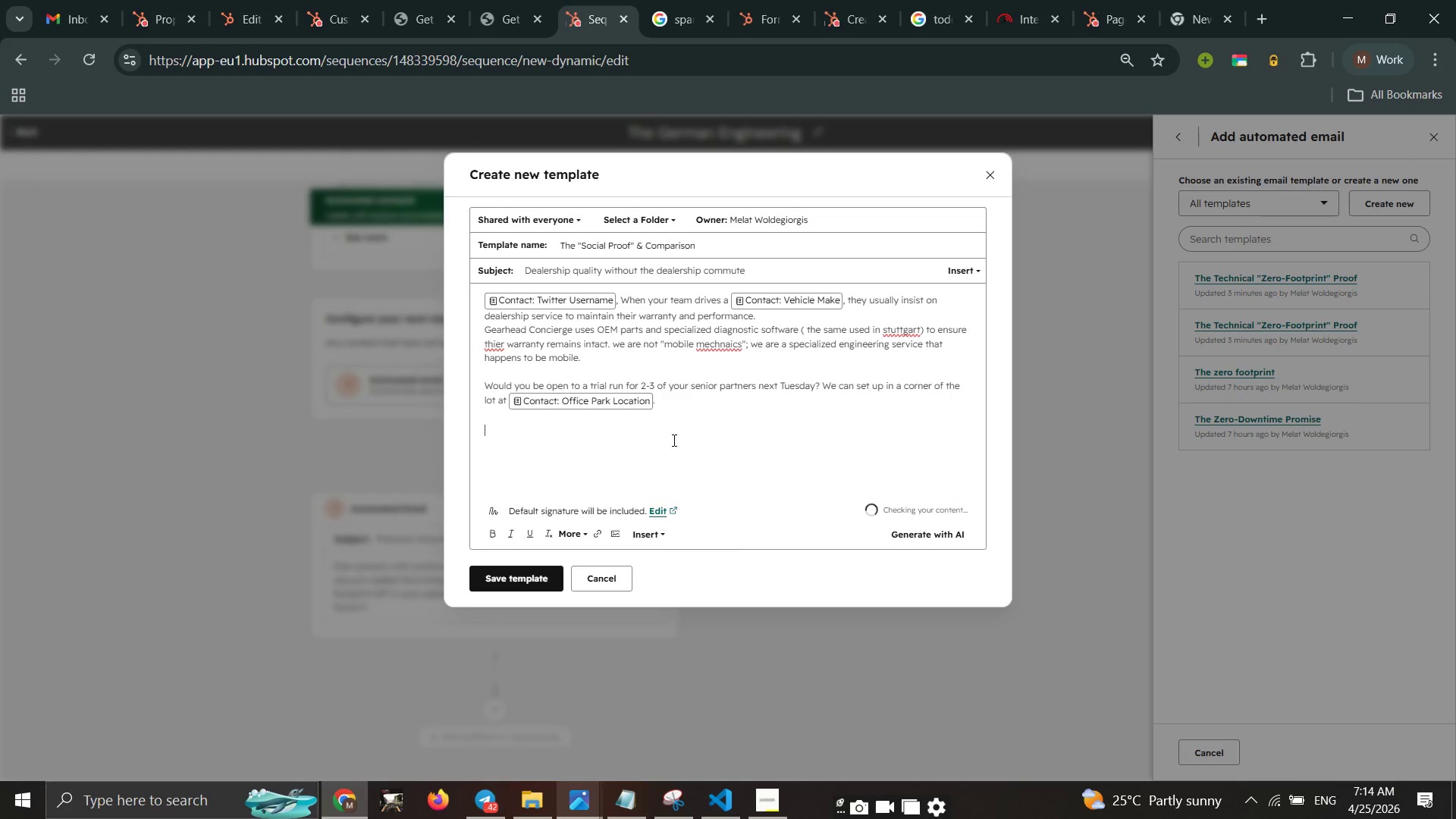 
type(Best,)
 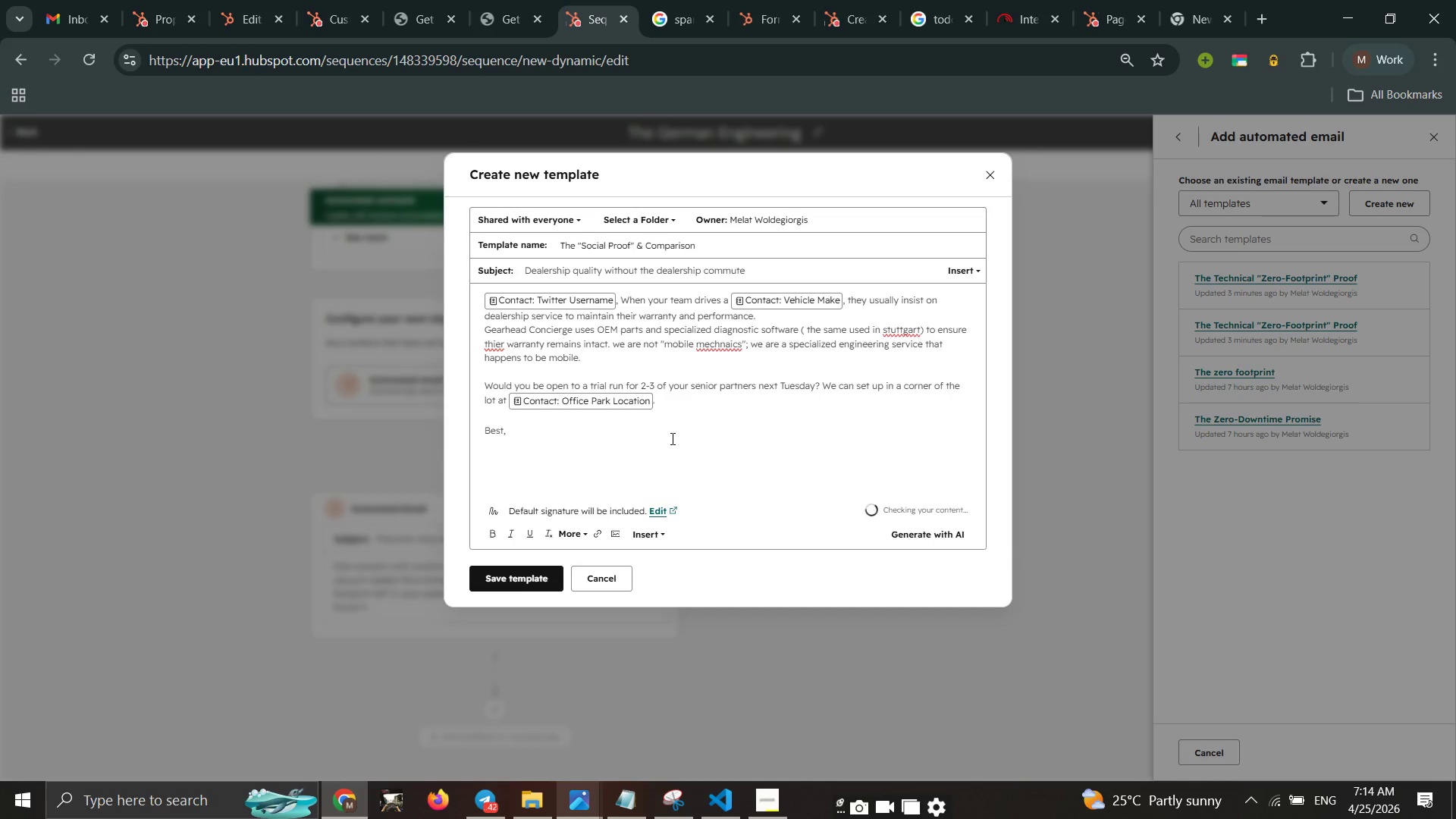 
key(Enter)
 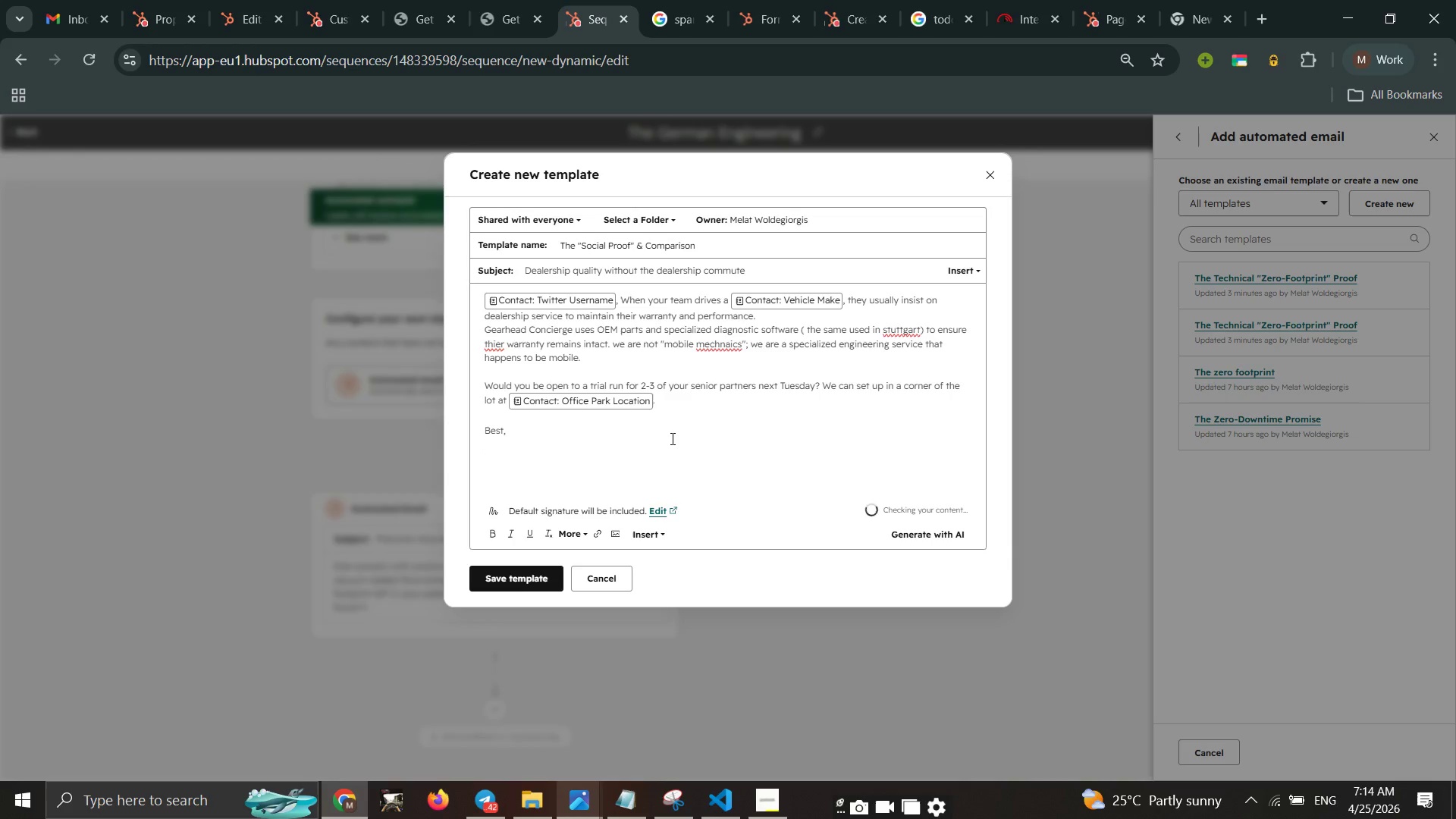 
type(z)
key(Backspace)
type(Zoe Doe)
 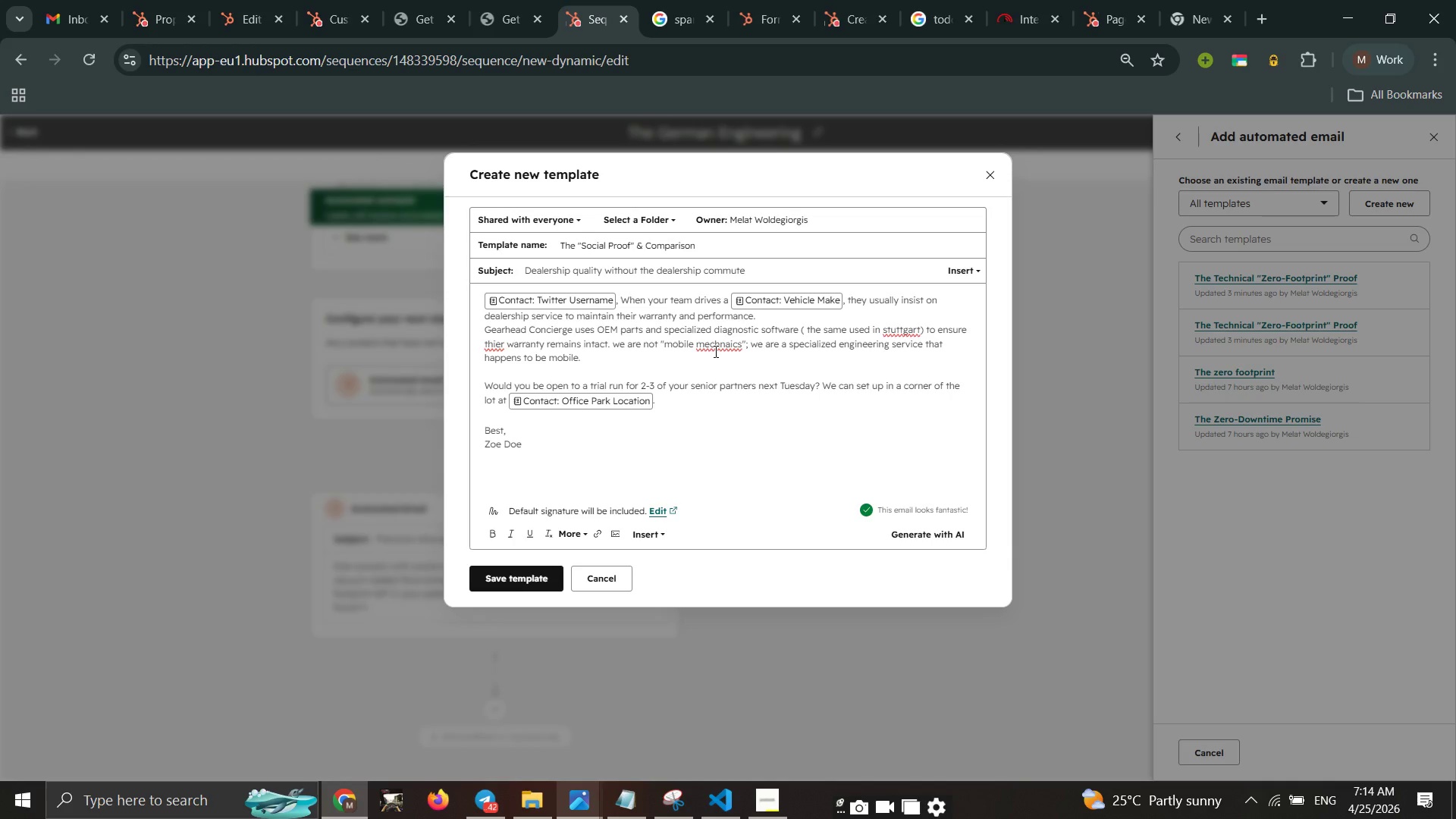 
right_click([714, 349])
 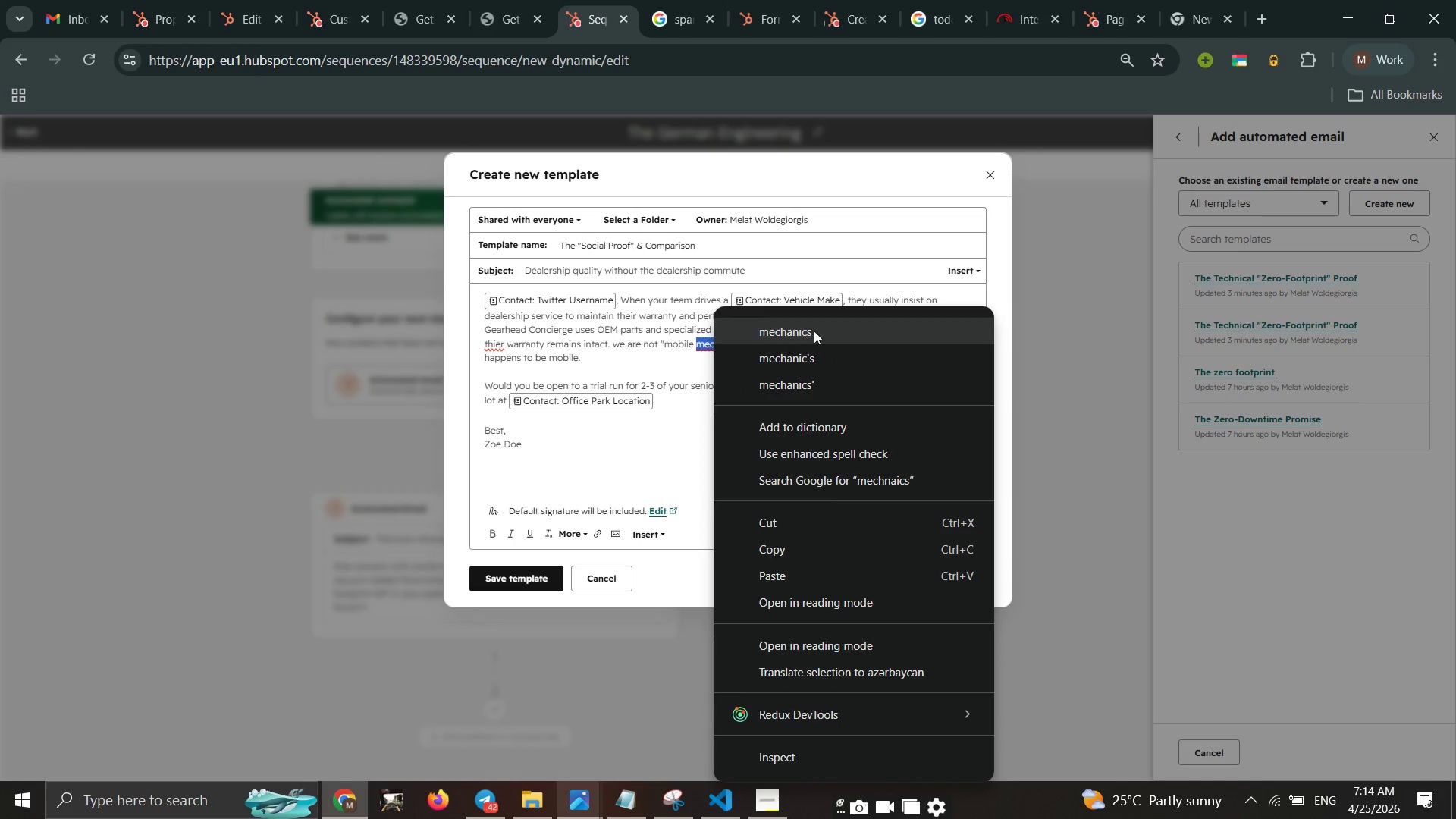 
left_click([814, 331])
 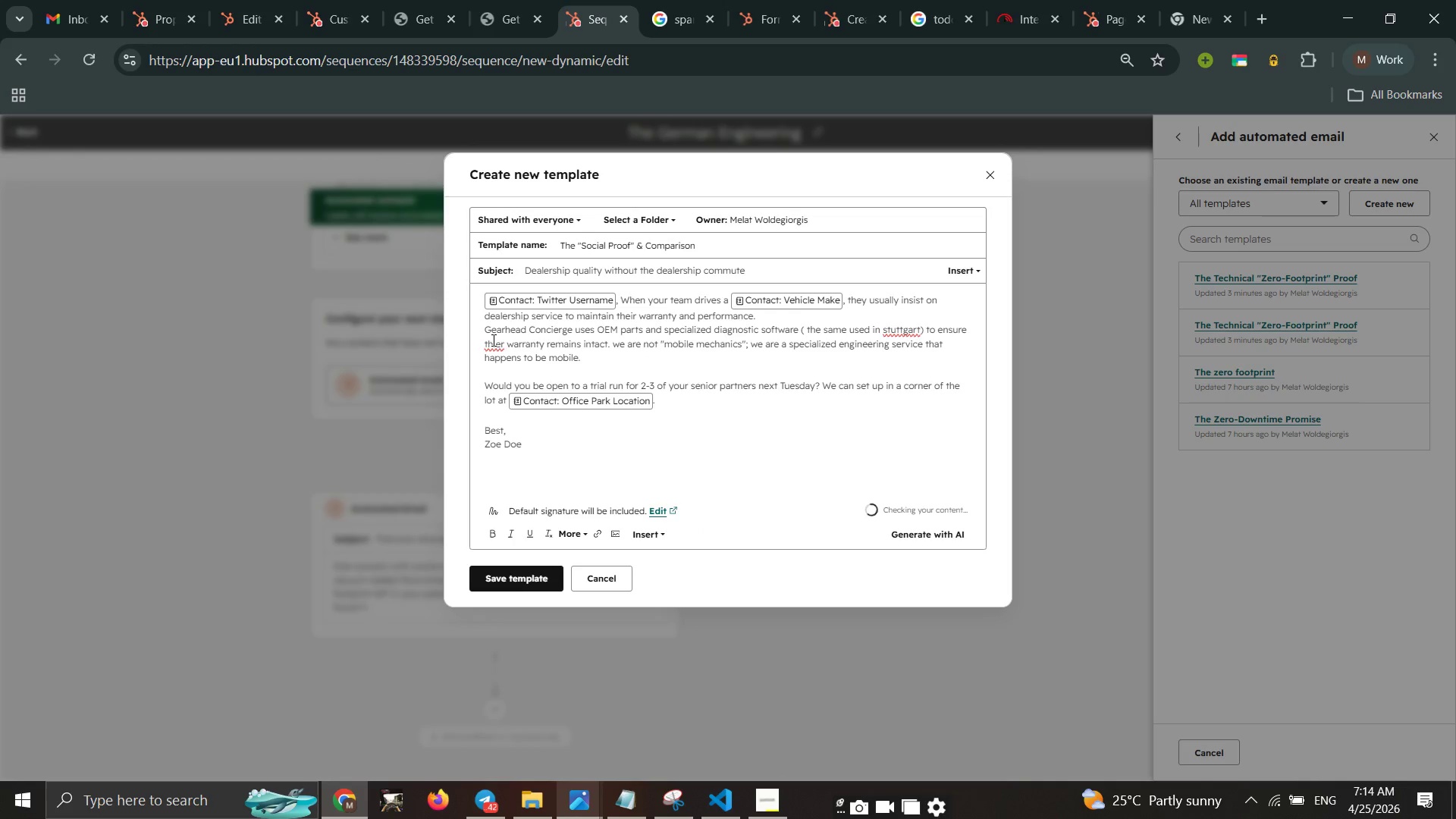 
right_click([492, 340])
 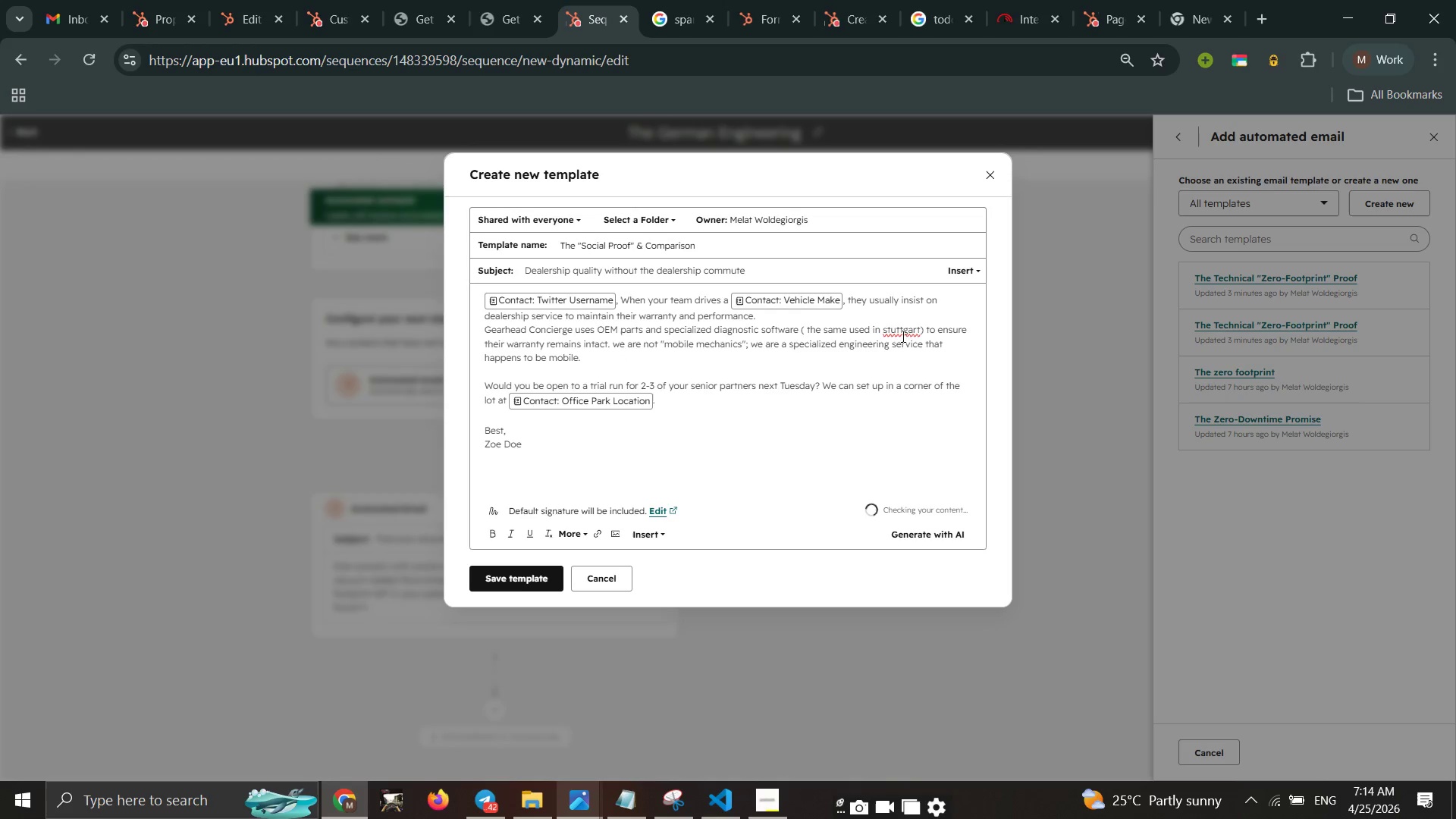 
double_click([906, 330])
 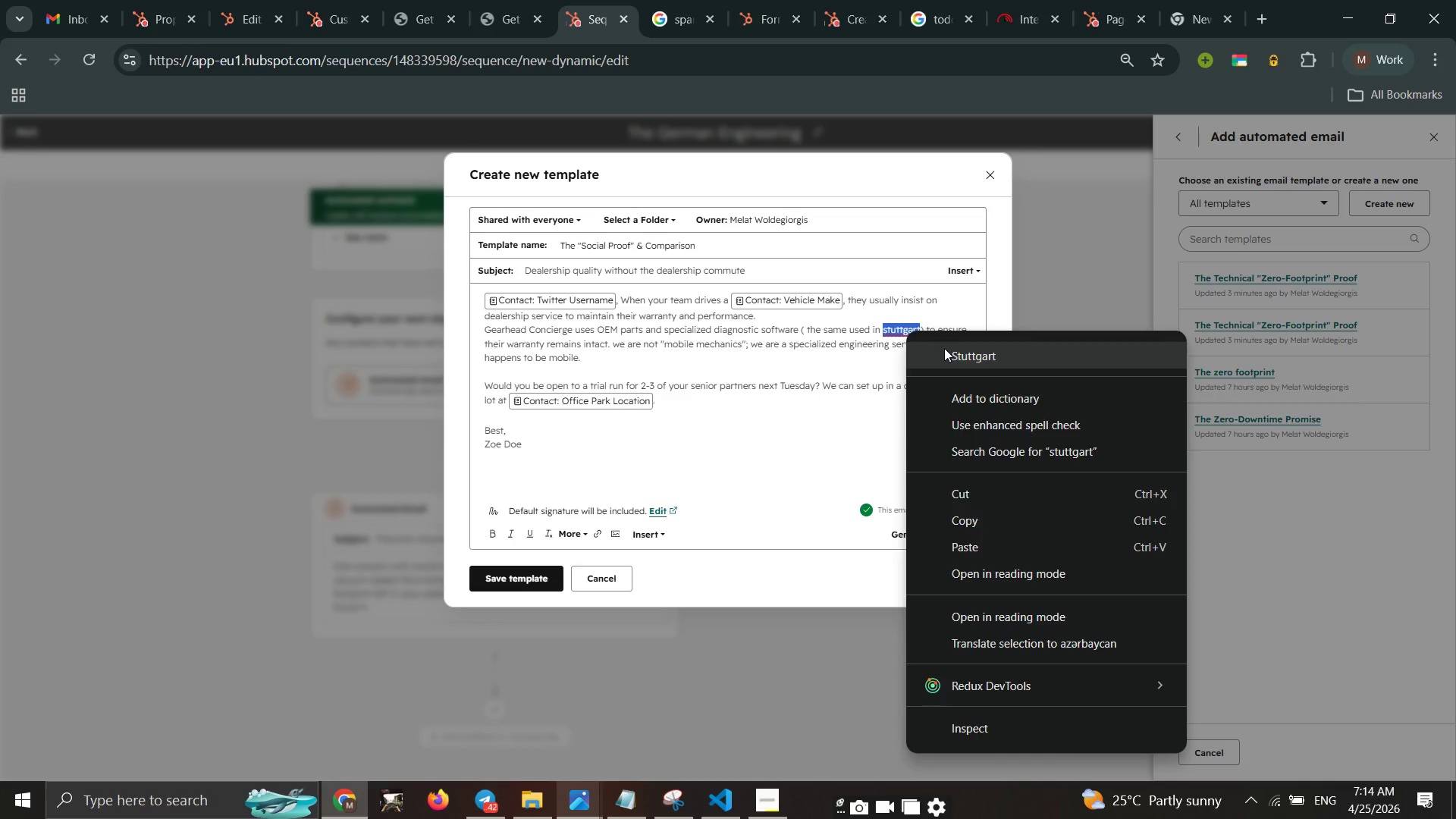 
double_click([944, 348])
 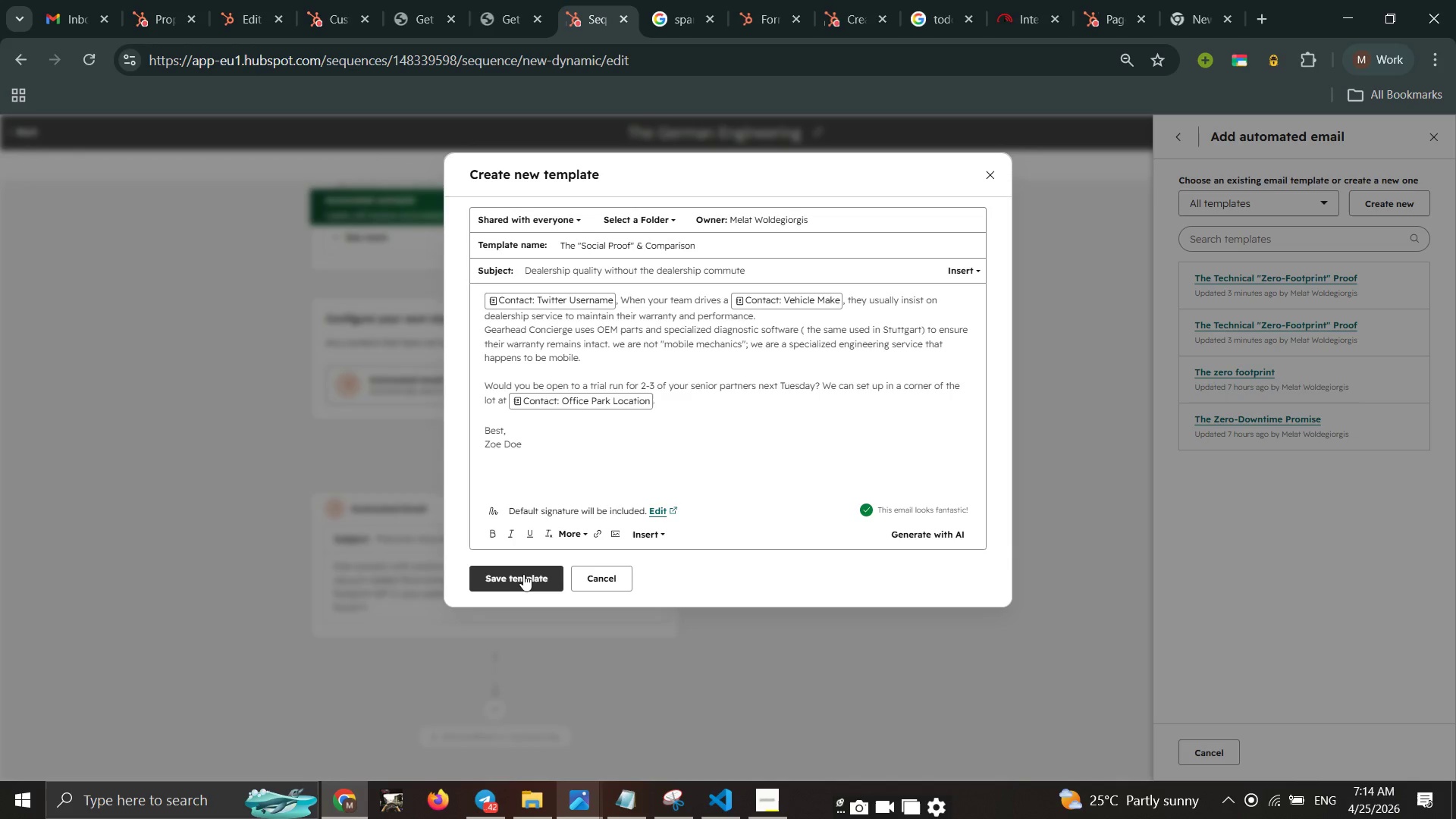 
wait(21.39)
 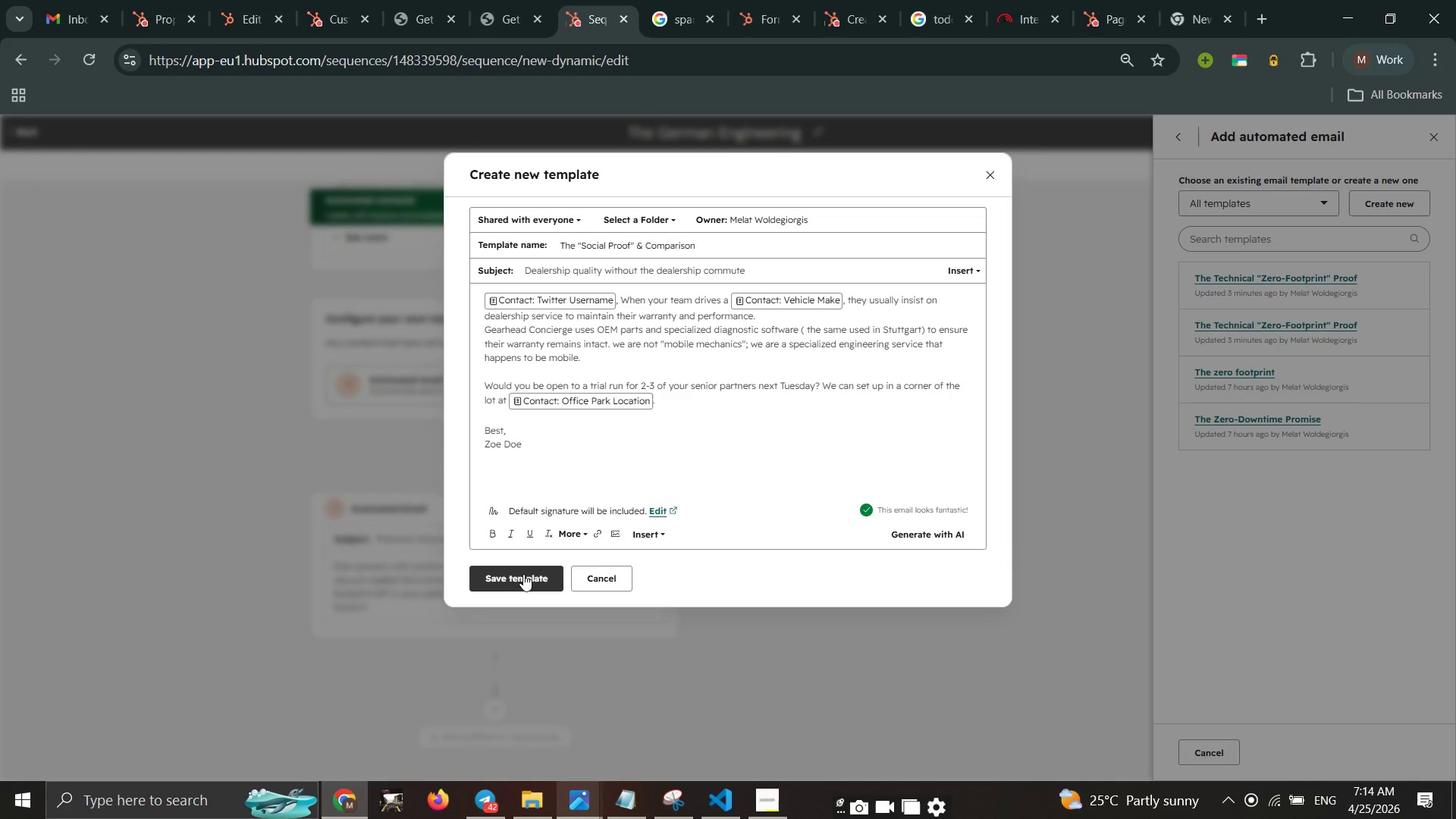 
left_click([523, 574])
 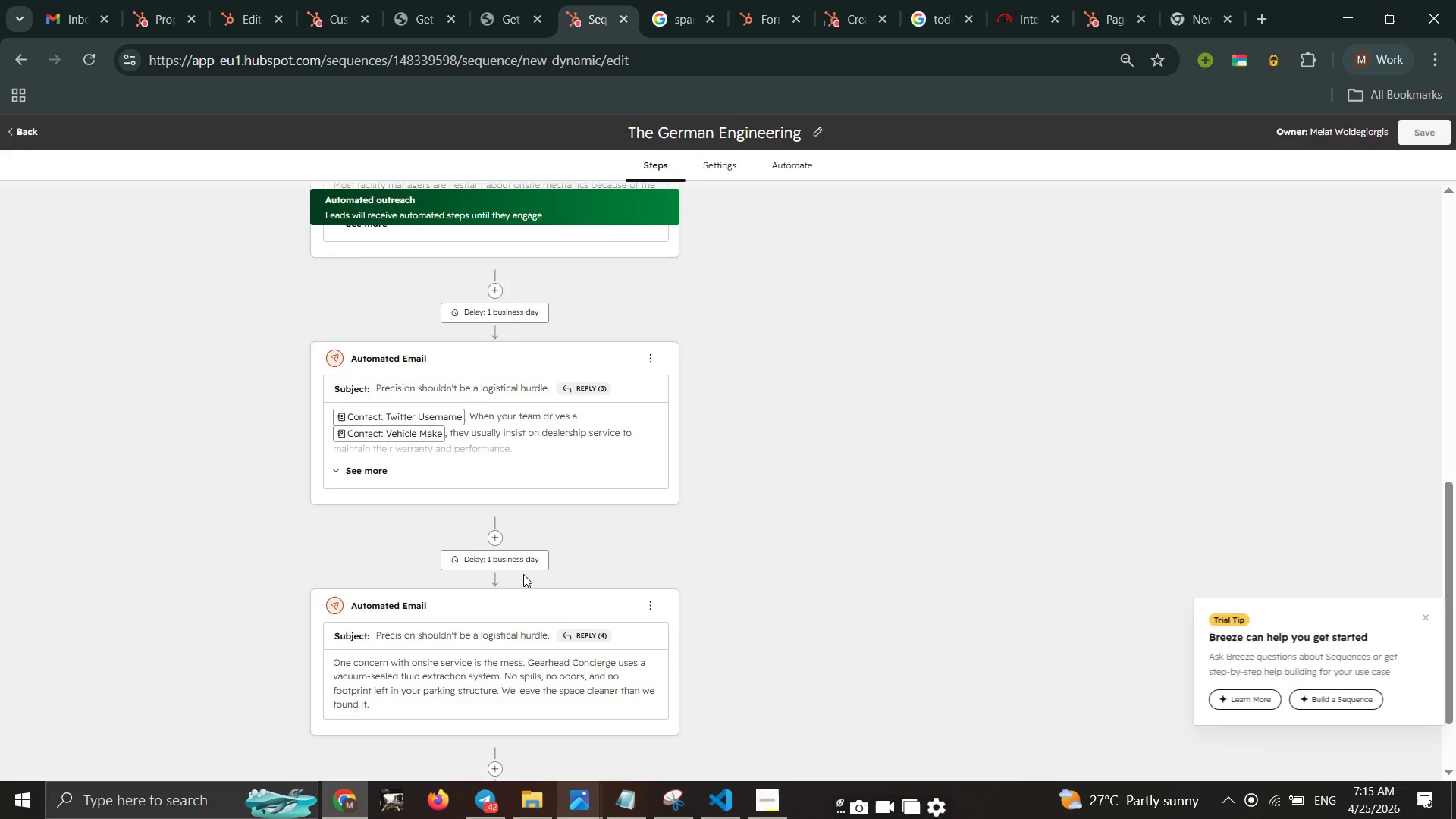 
wait(13.11)
 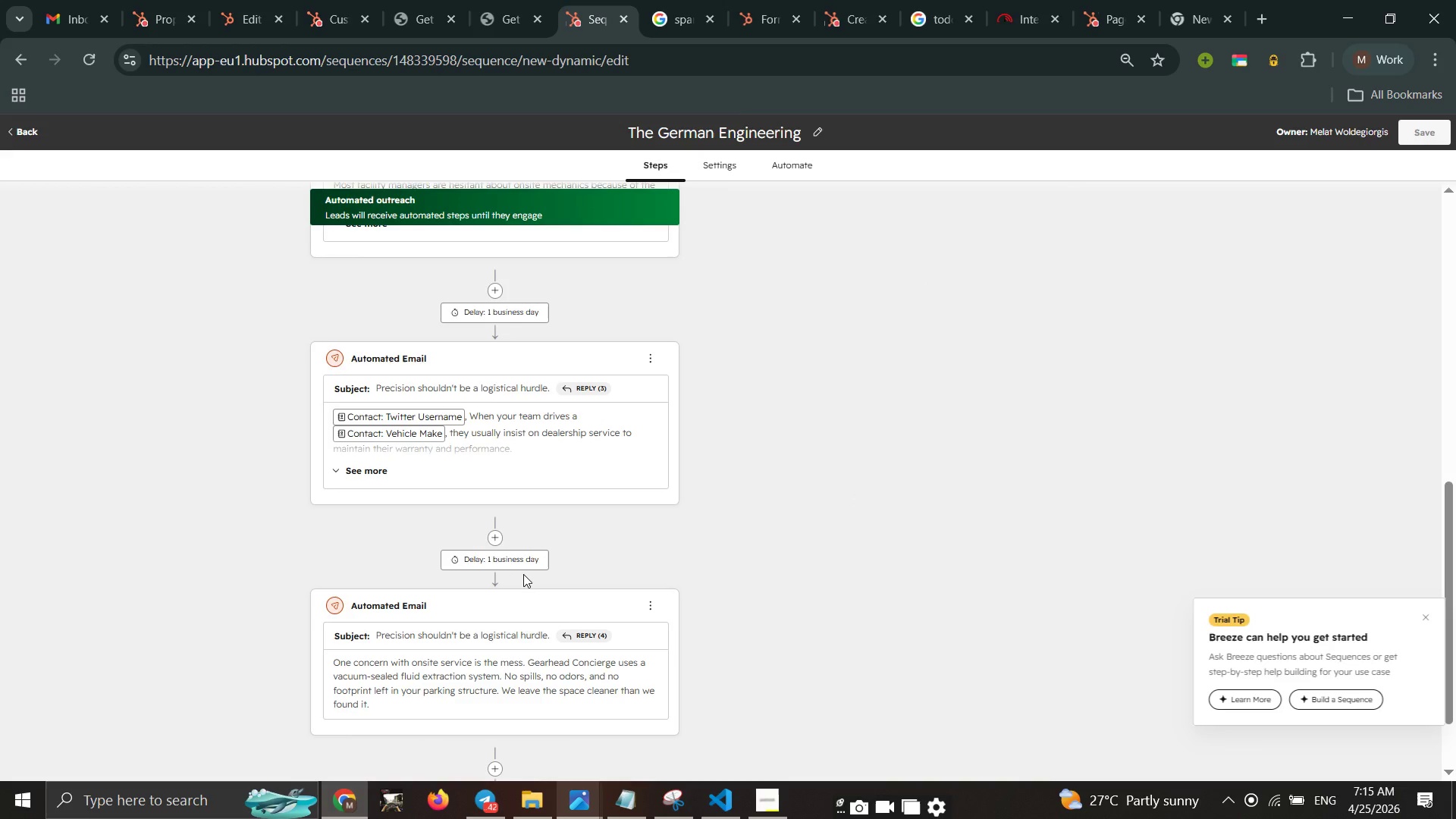 
scroll: coordinate [542, 557], scroll_direction: down, amount: 2.0
 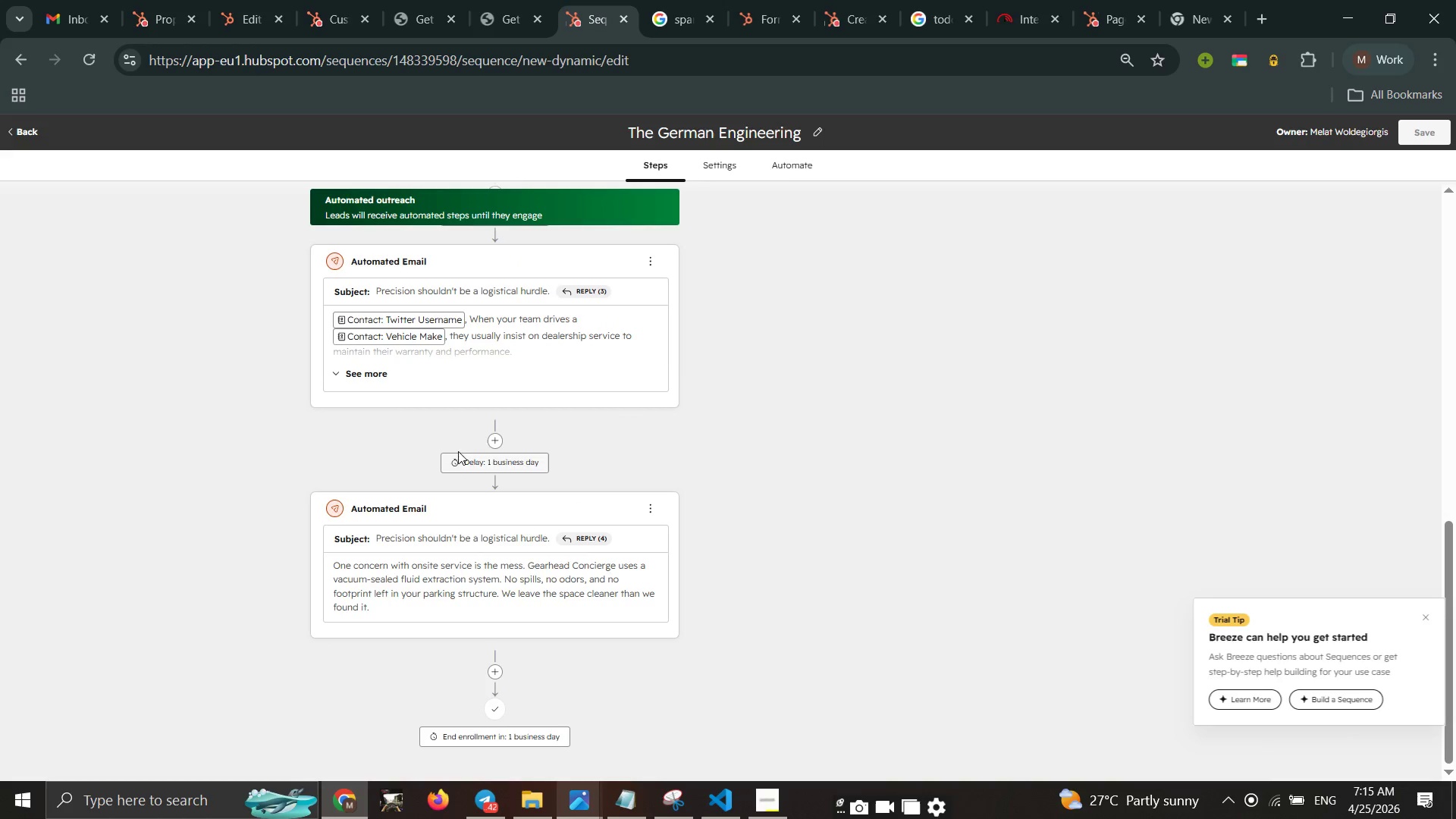 
mouse_move([505, 451])
 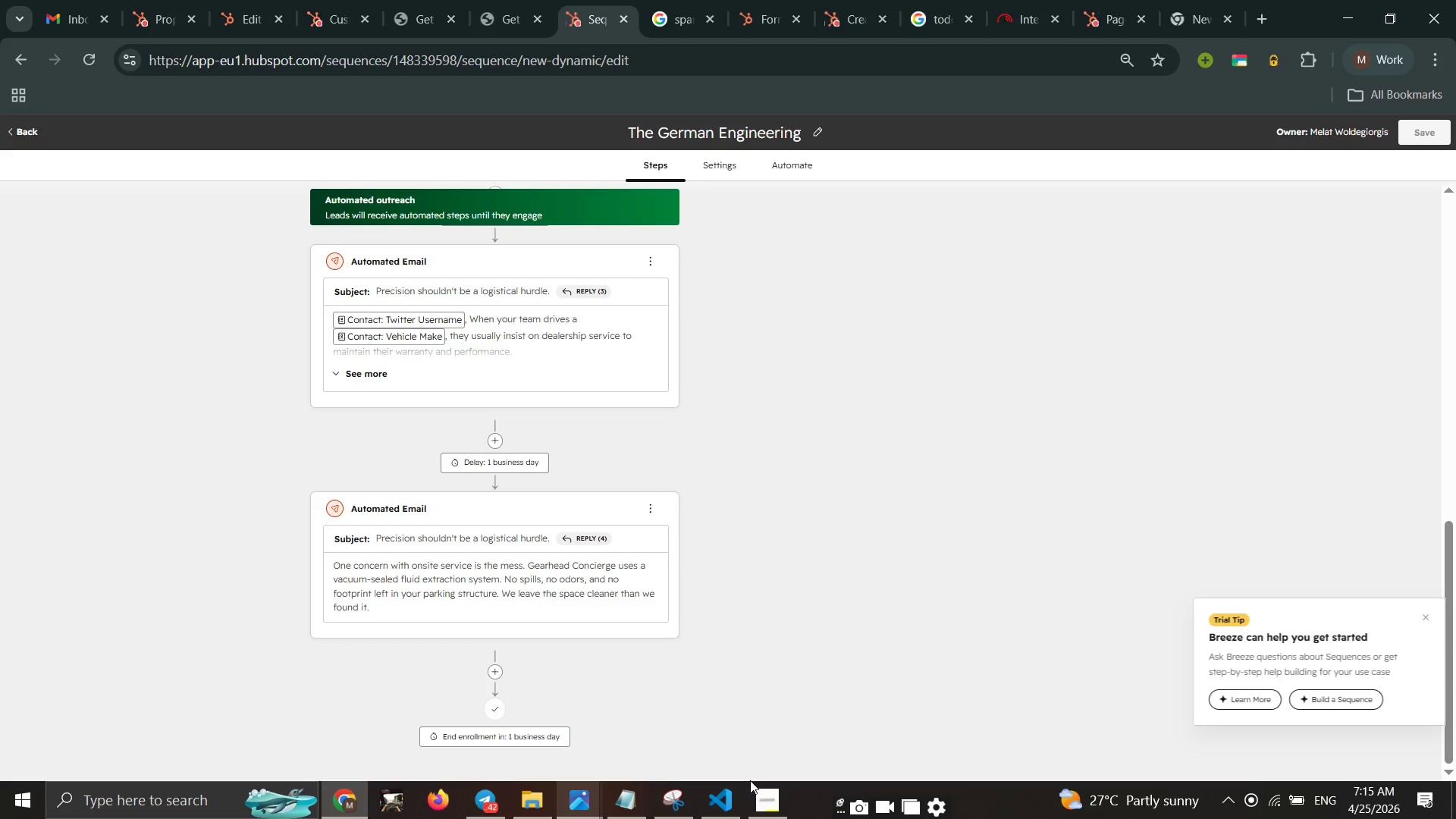 
left_click_drag(start_coordinate=[780, 786], to_coordinate=[786, 790])